 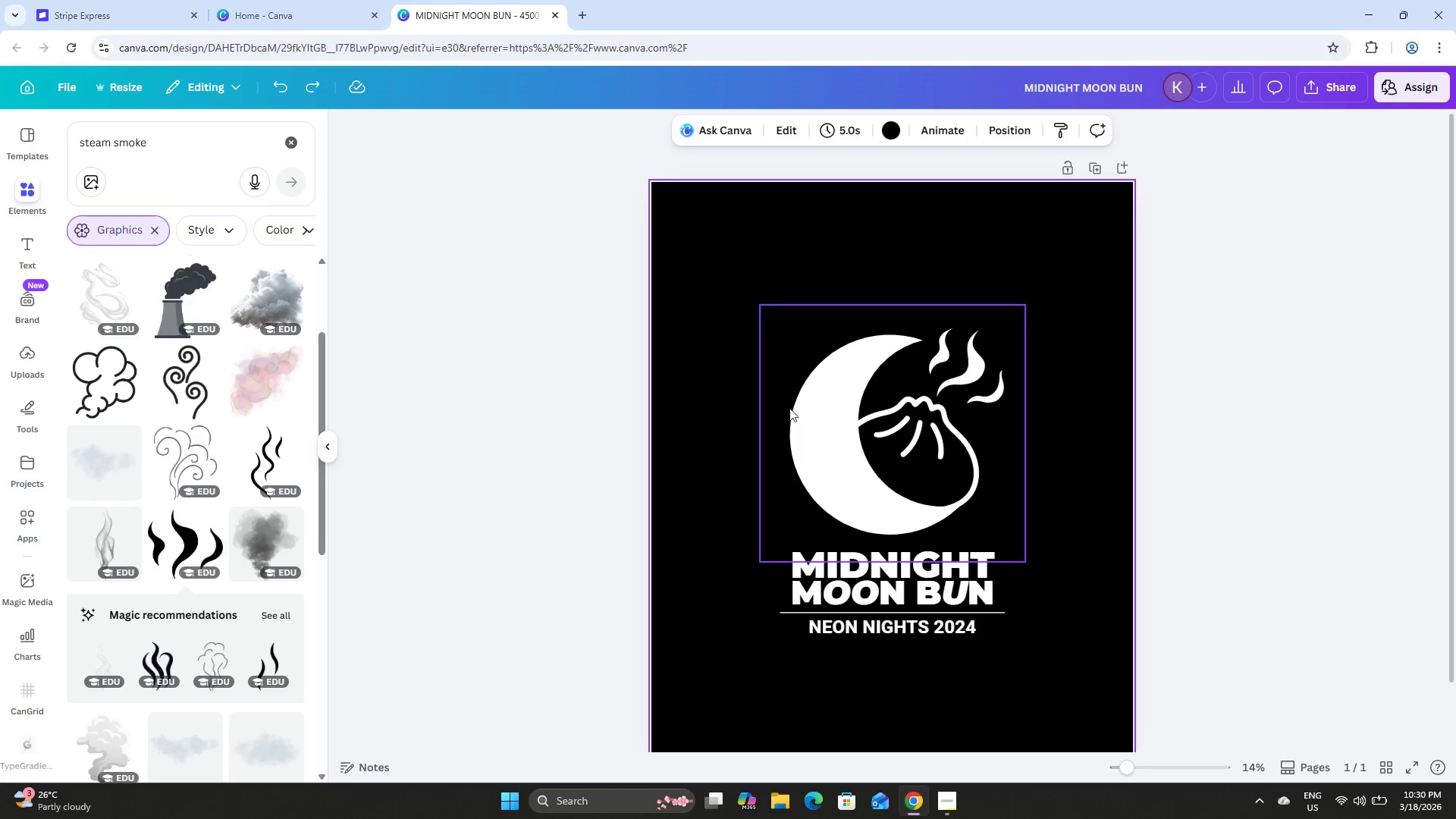 
left_click_drag(start_coordinate=[697, 314], to_coordinate=[1022, 678])
 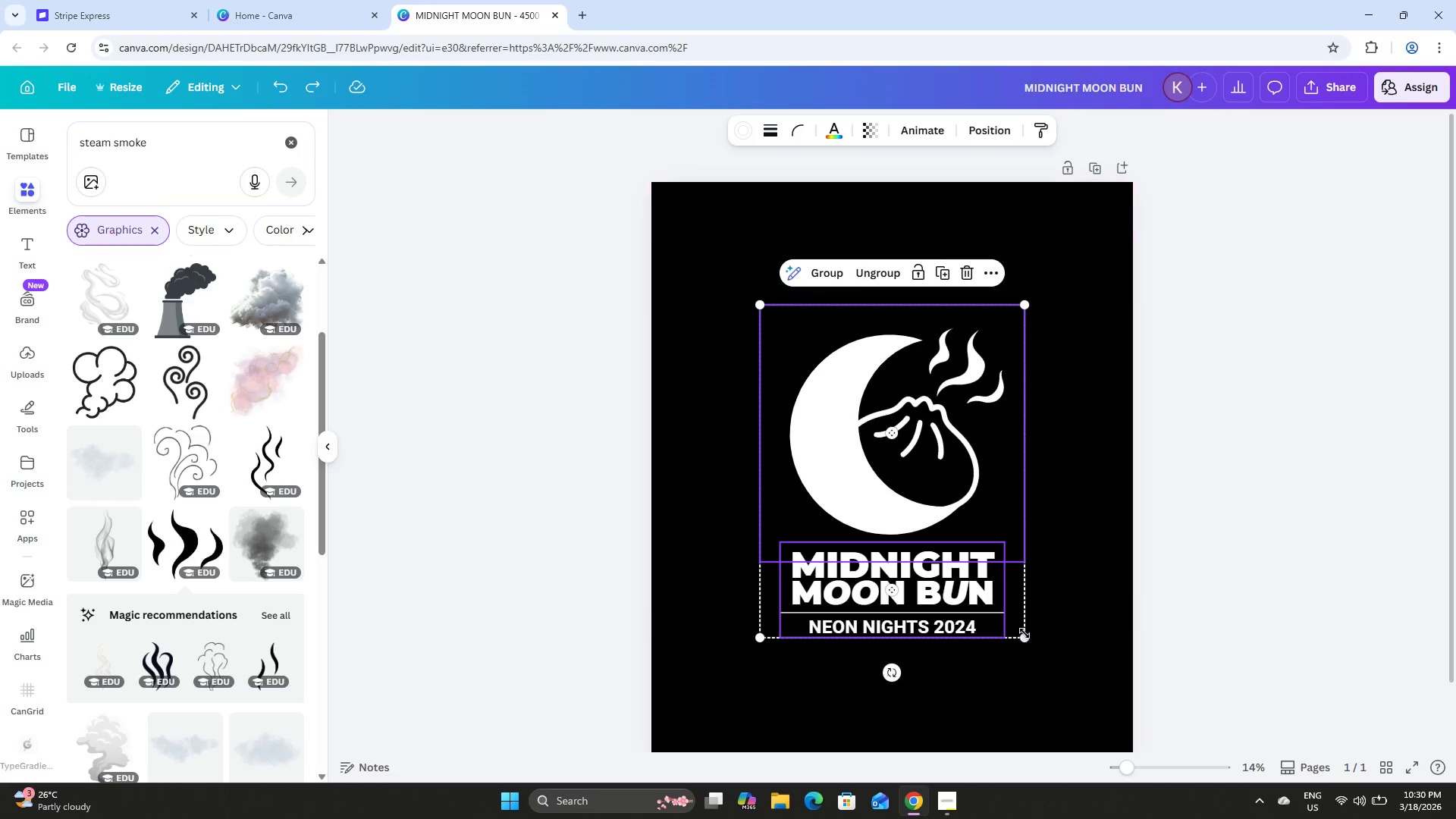 
left_click_drag(start_coordinate=[1023, 639], to_coordinate=[1081, 699])
 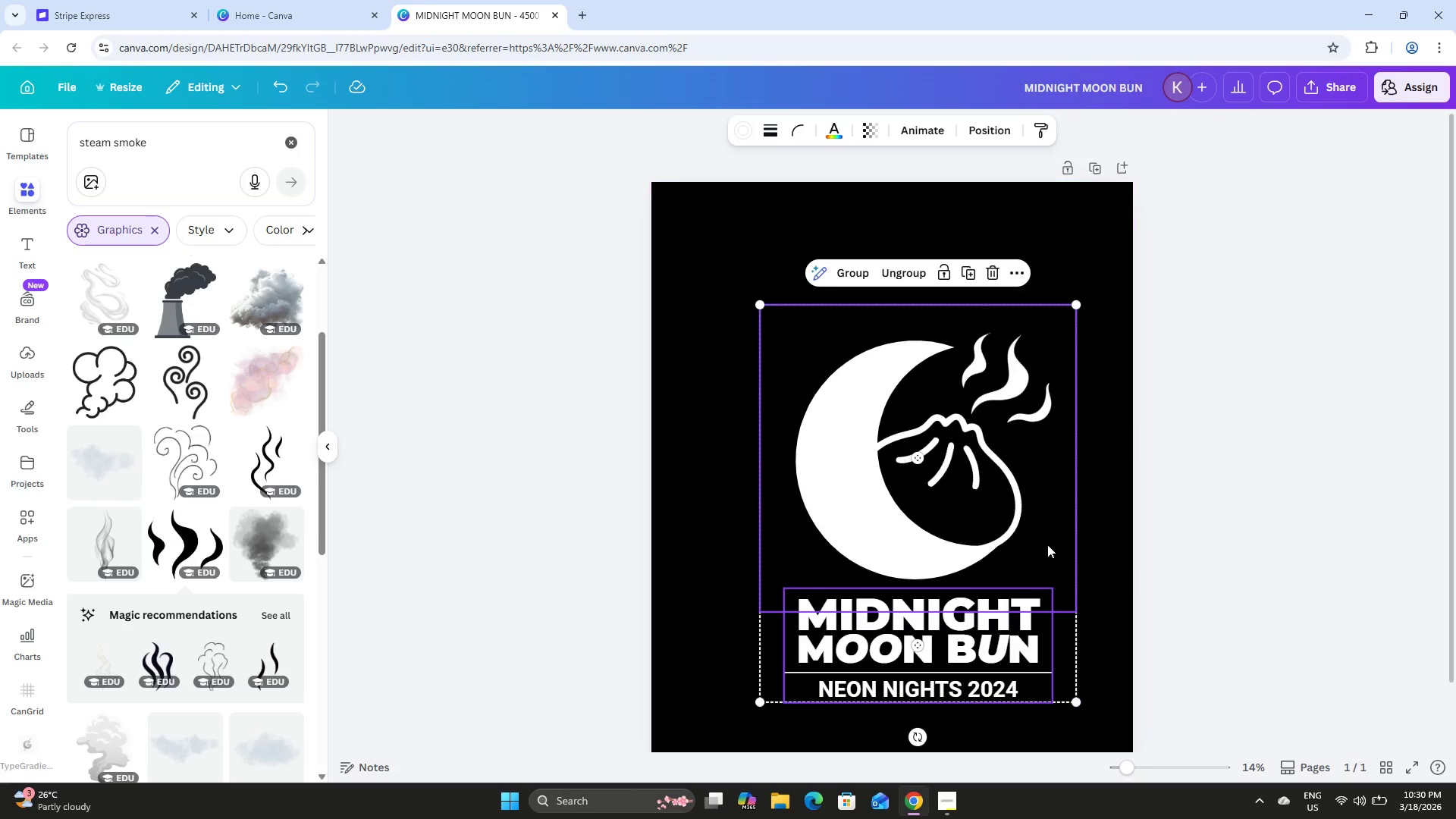 
scroll: coordinate [1047, 544], scroll_direction: down, amount: 3.0
 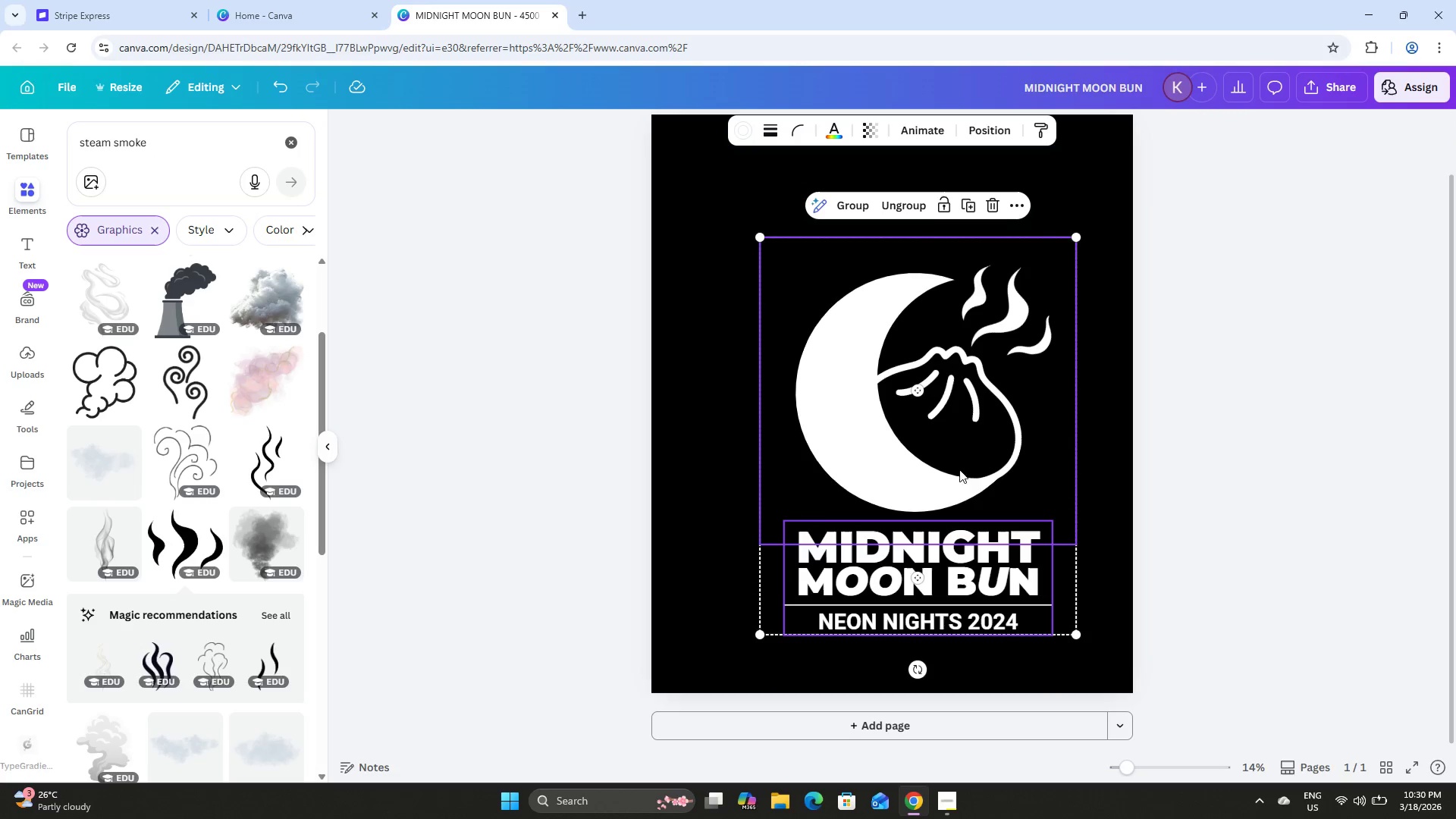 
scroll: coordinate [1006, 580], scroll_direction: up, amount: 1.0
 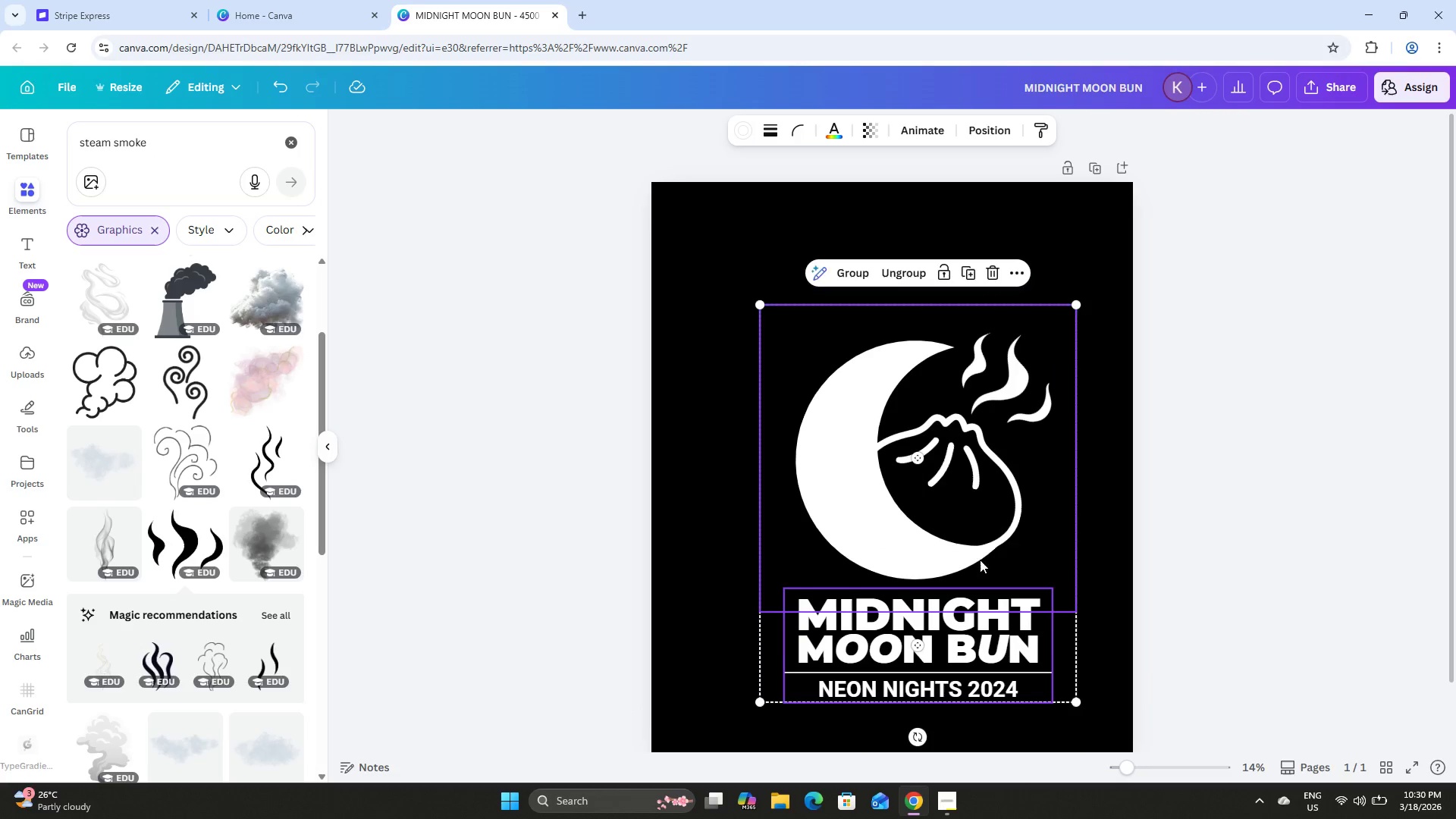 
left_click_drag(start_coordinate=[979, 554], to_coordinate=[958, 523])
 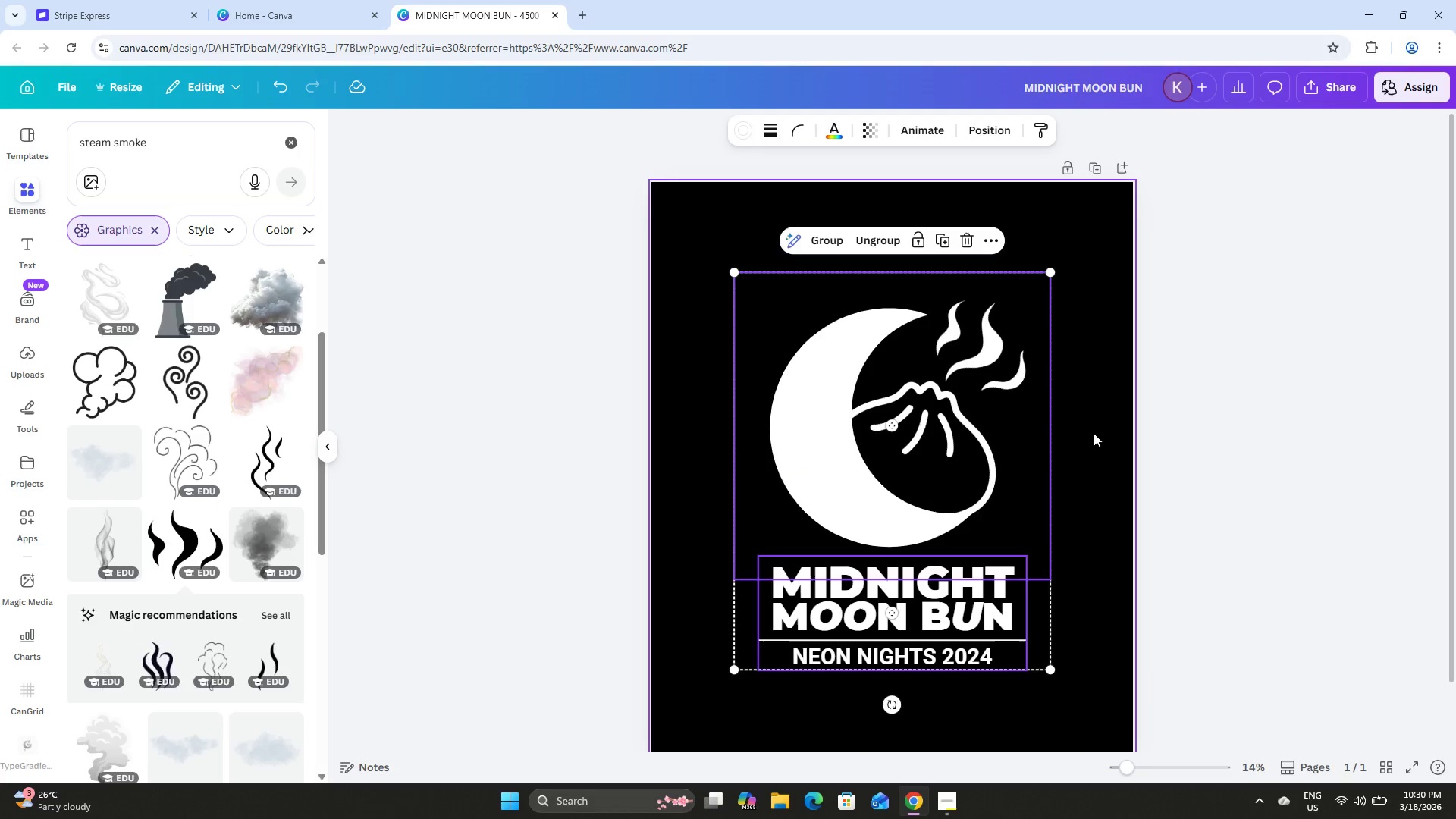 
left_click([1094, 432])
 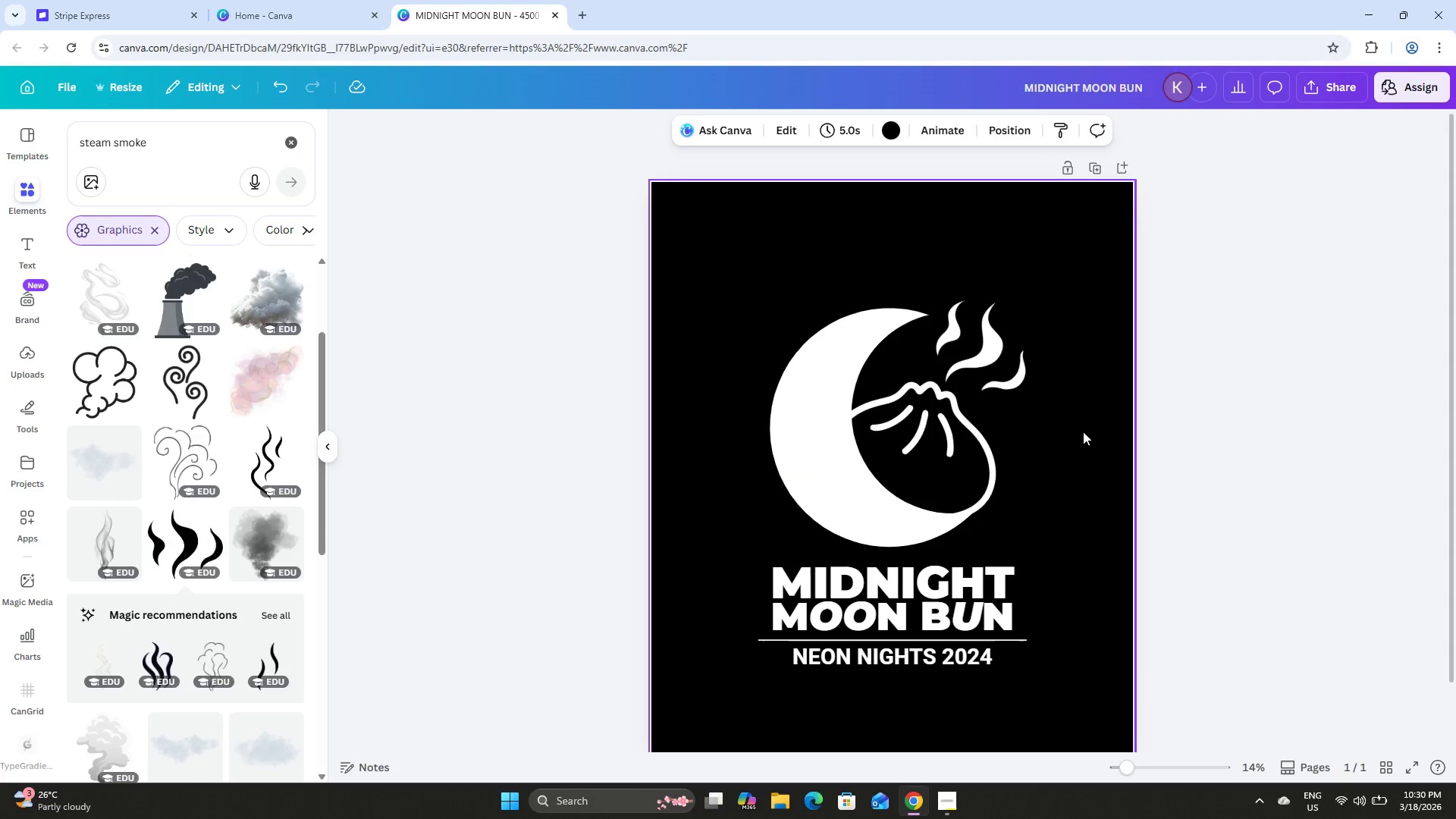 
scroll: coordinate [1082, 434], scroll_direction: down, amount: 2.0
 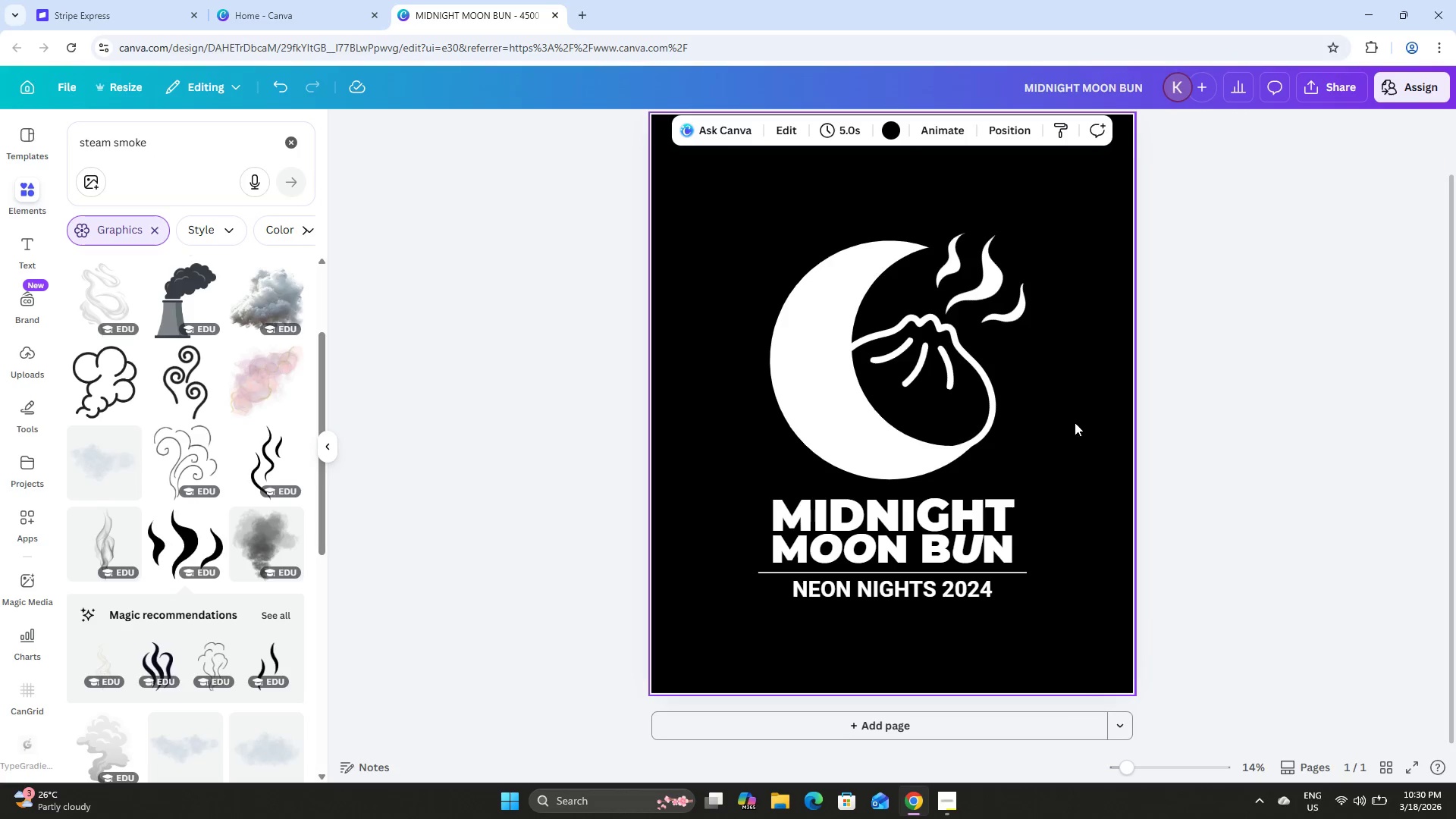 
left_click([1095, 426])
 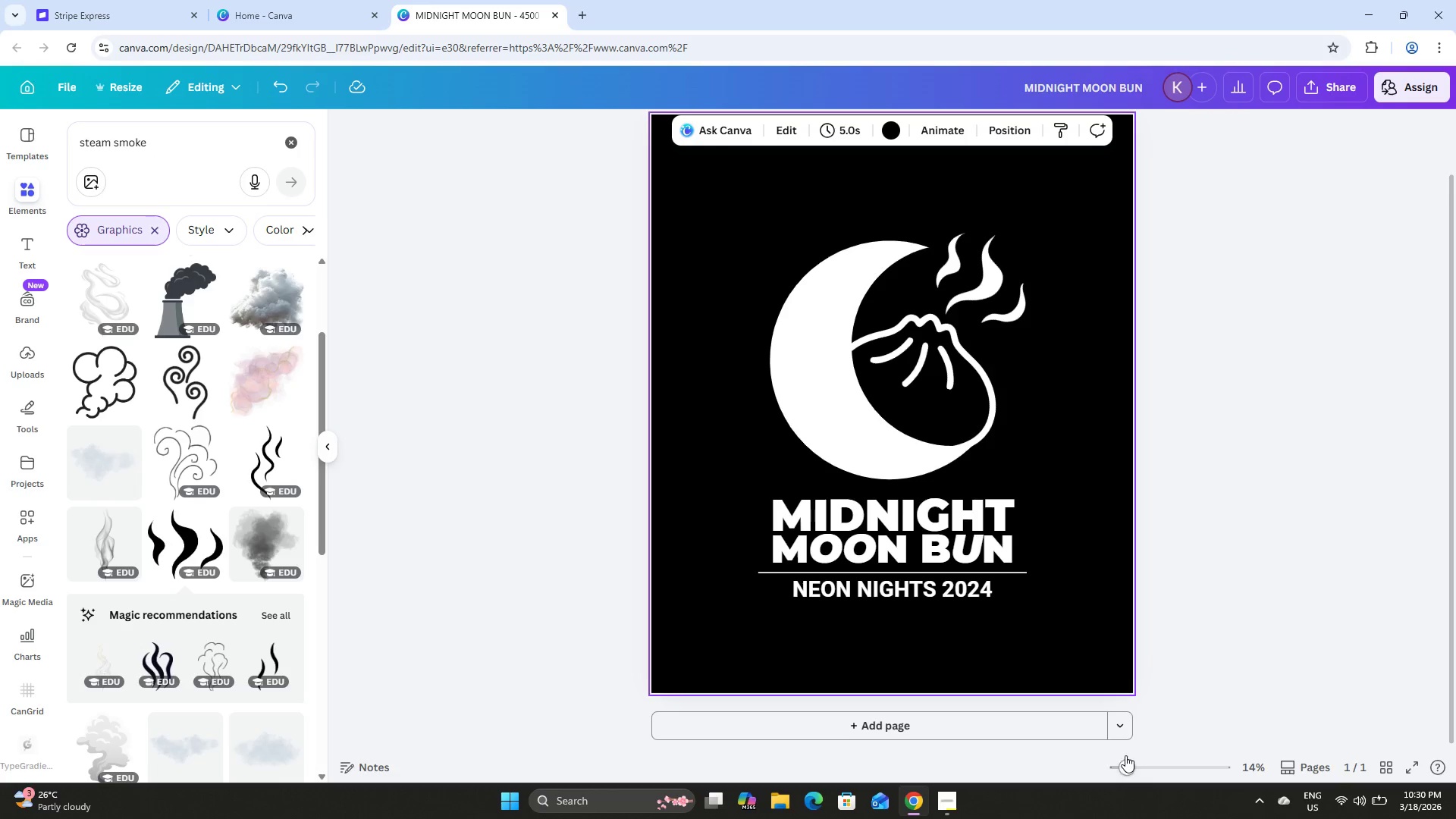 
left_click_drag(start_coordinate=[1128, 762], to_coordinate=[1132, 770])
 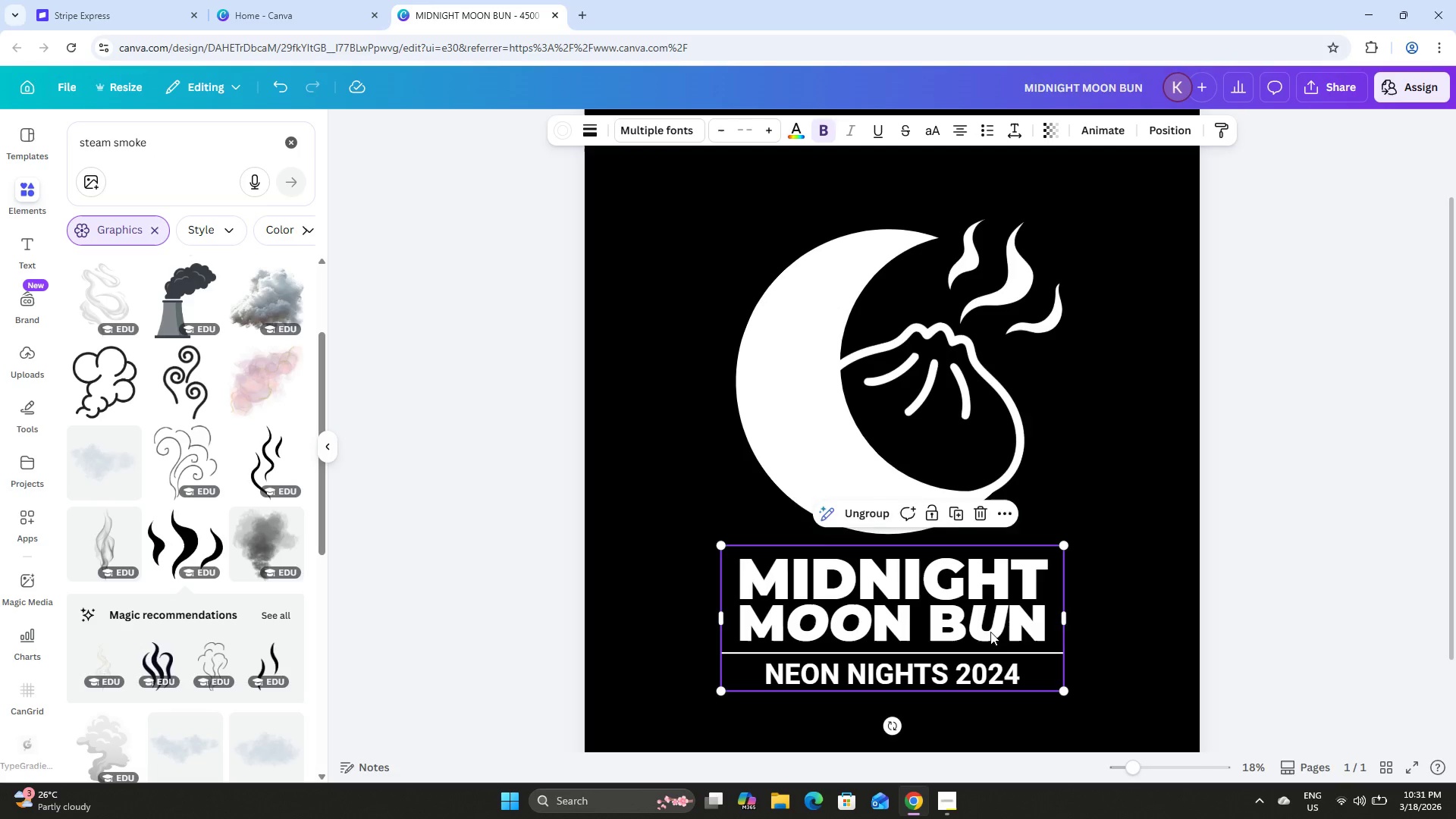 
double_click([990, 632])
 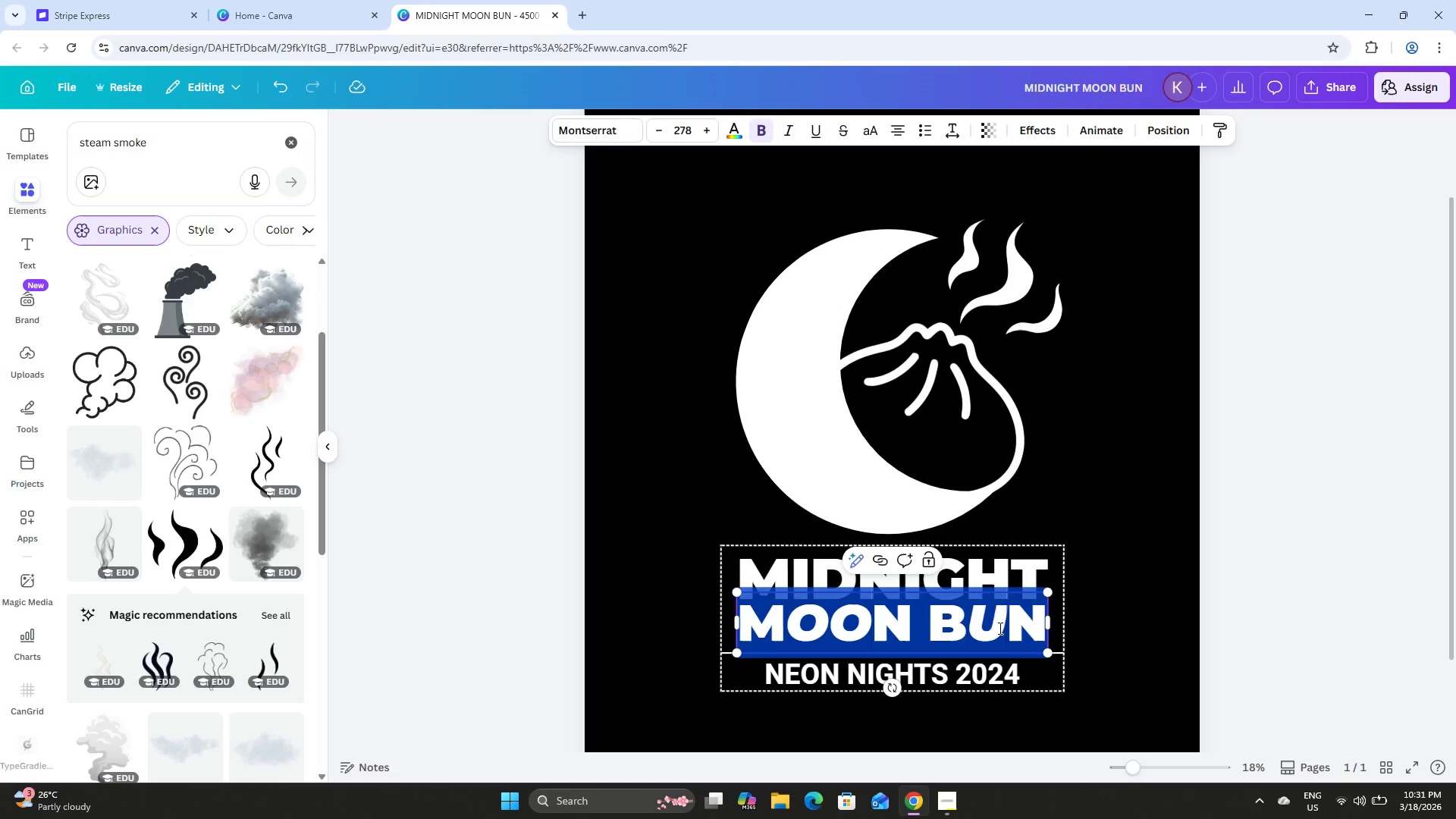 
left_click([999, 628])
 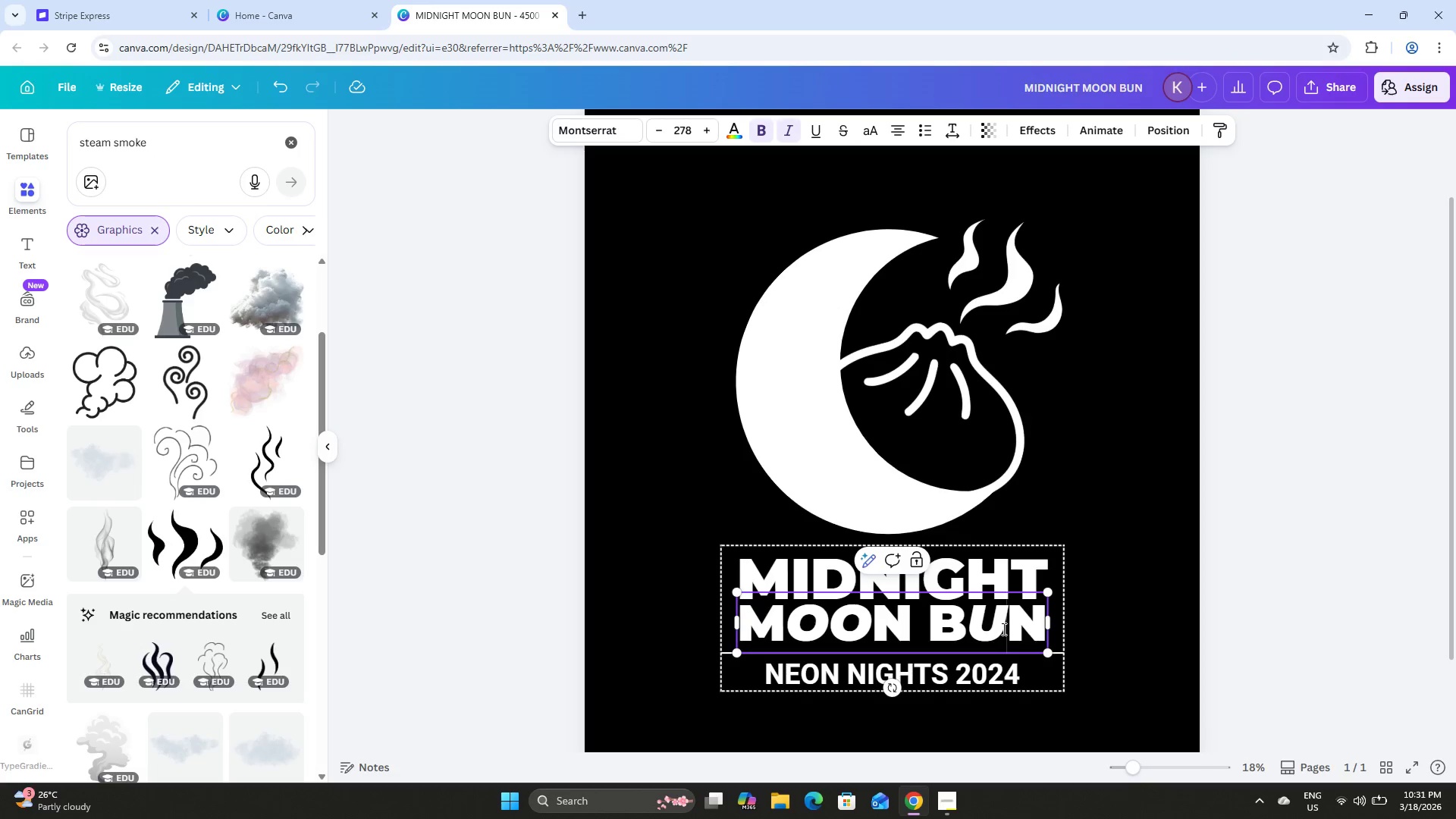 
left_click_drag(start_coordinate=[1003, 629], to_coordinate=[980, 627])
 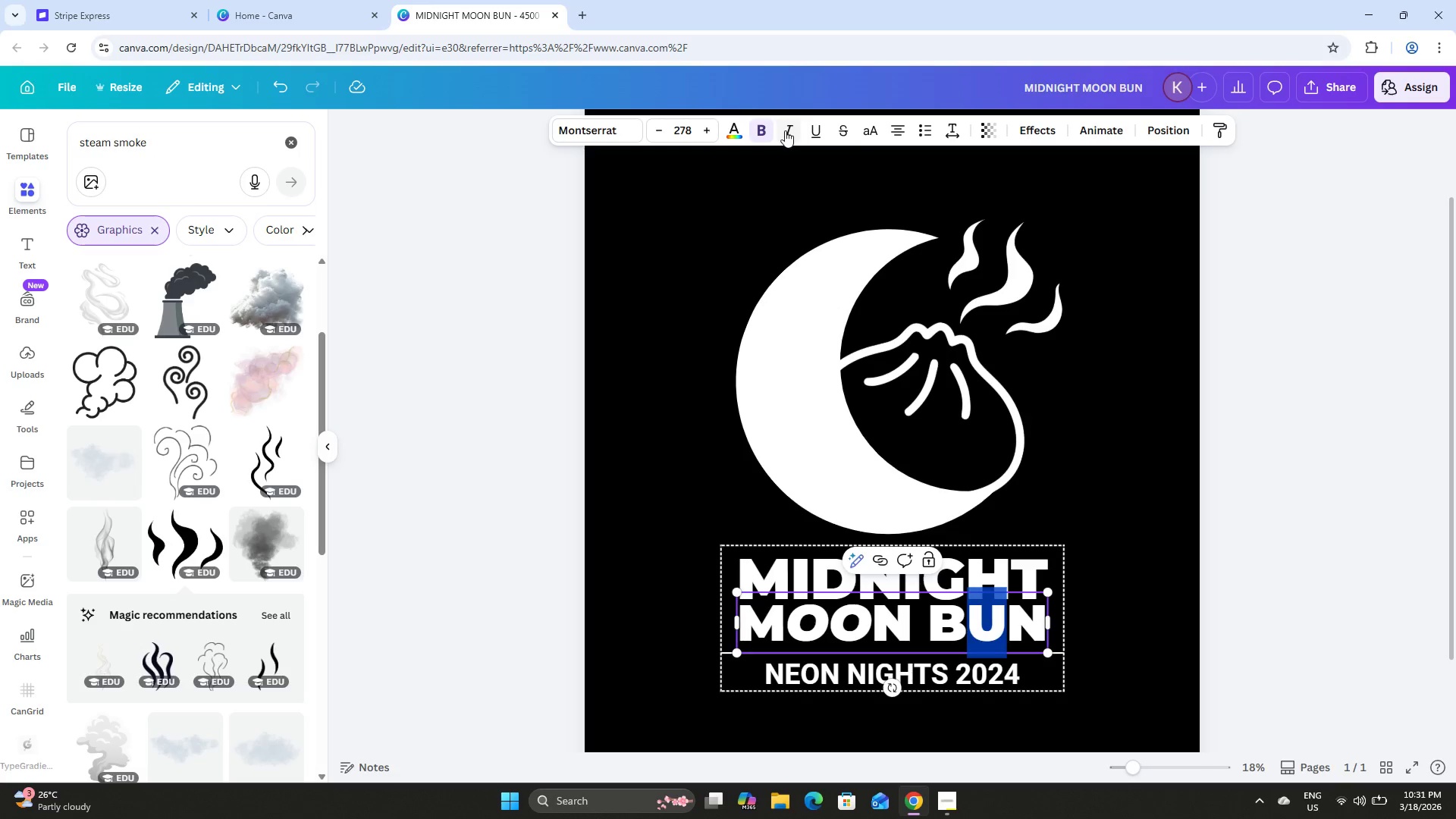 
left_click([1276, 410])
 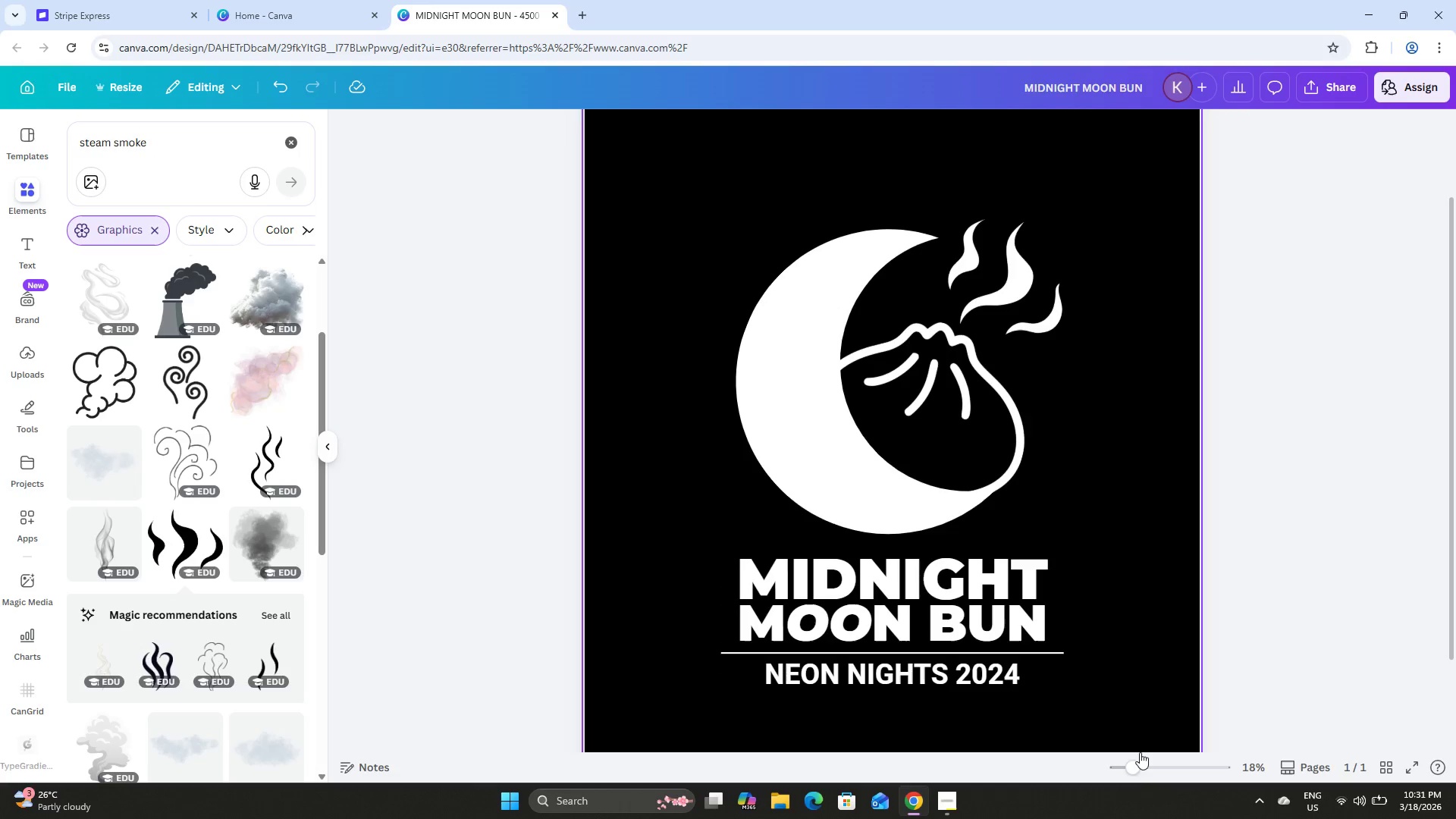 
left_click_drag(start_coordinate=[1135, 764], to_coordinate=[1123, 768])
 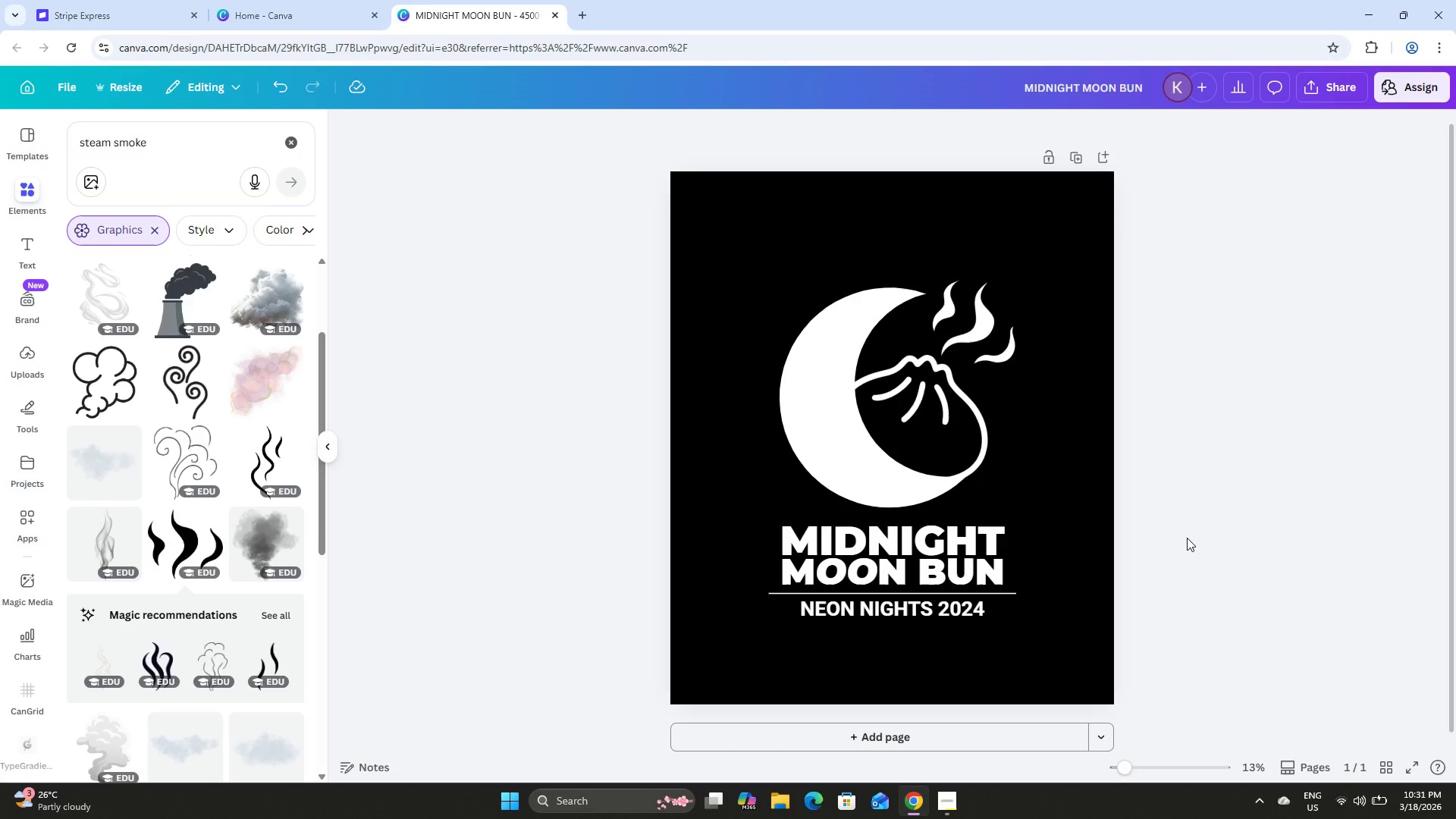 
wait(7.67)
 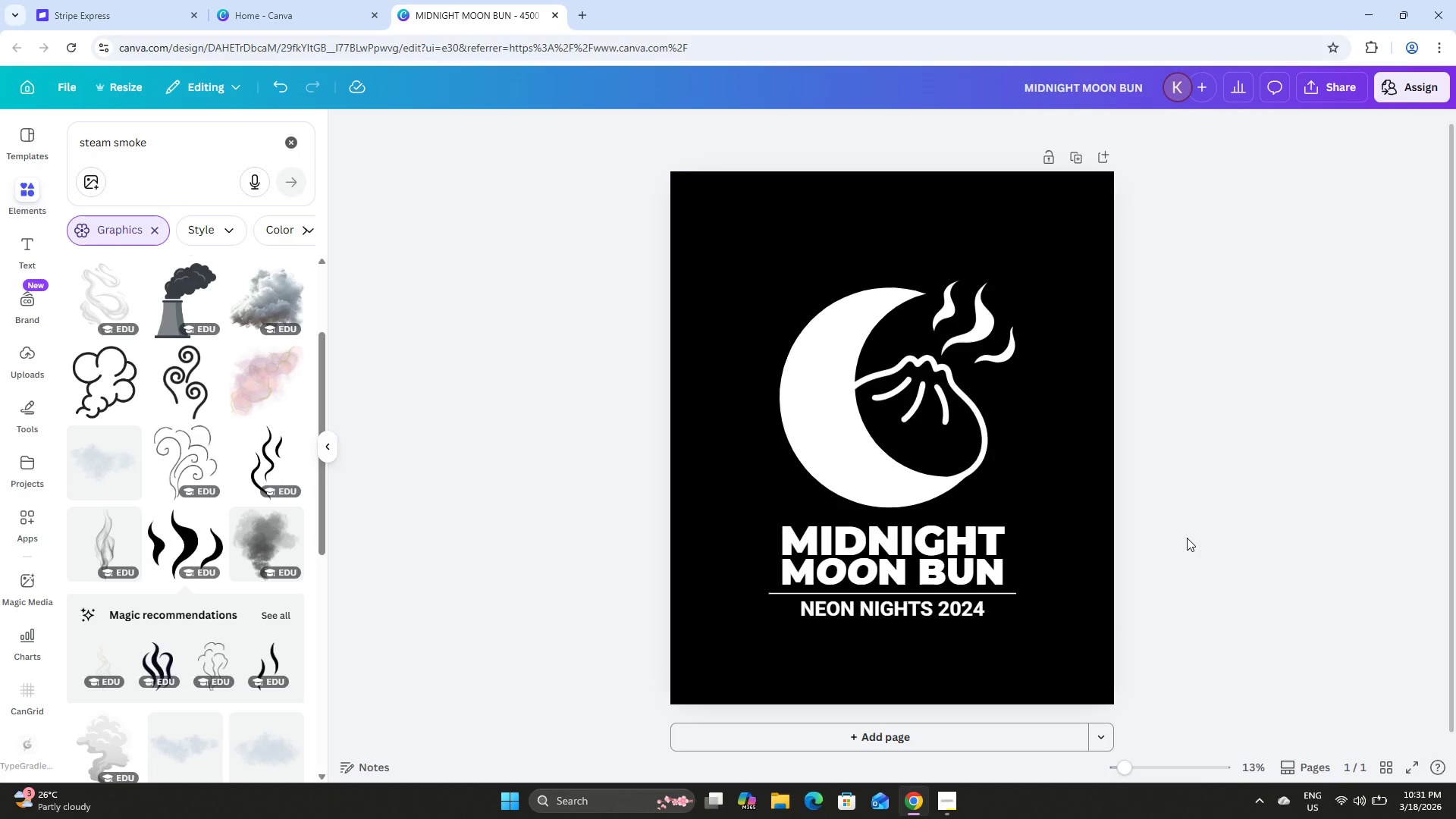 
left_click_drag(start_coordinate=[721, 277], to_coordinate=[1111, 686])
 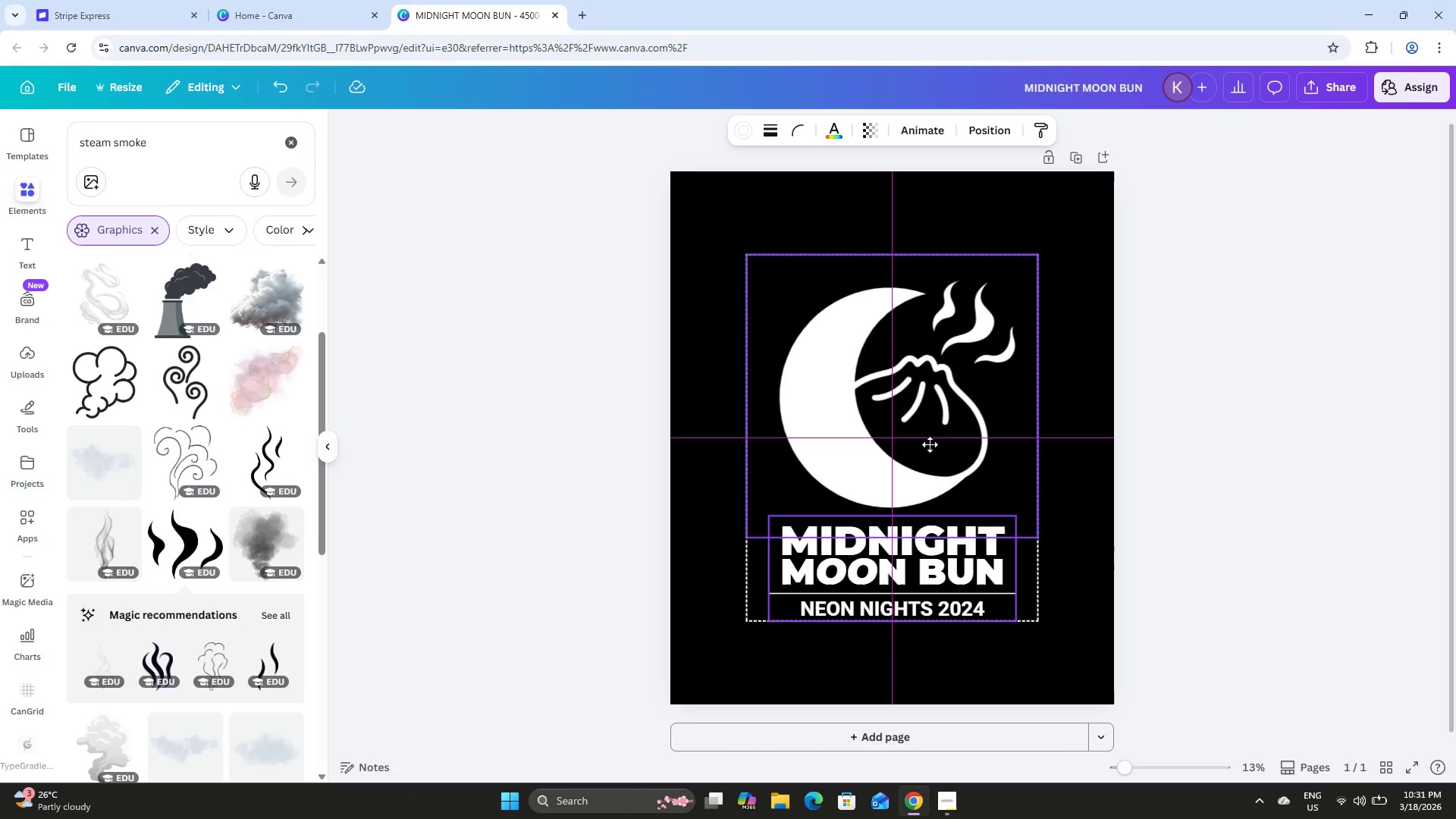 
left_click([1087, 375])
 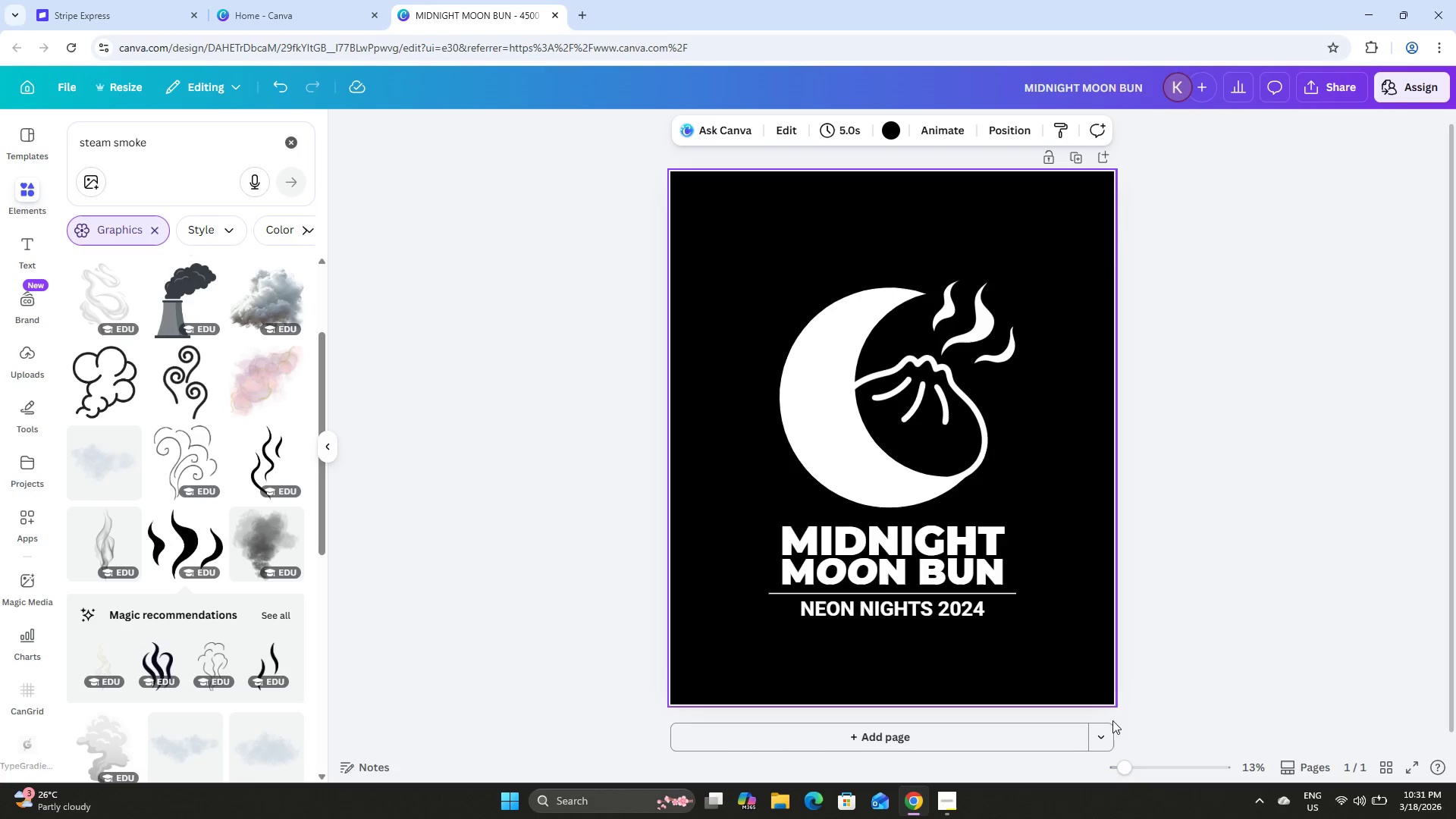 
left_click_drag(start_coordinate=[1130, 764], to_coordinate=[1168, 763])
 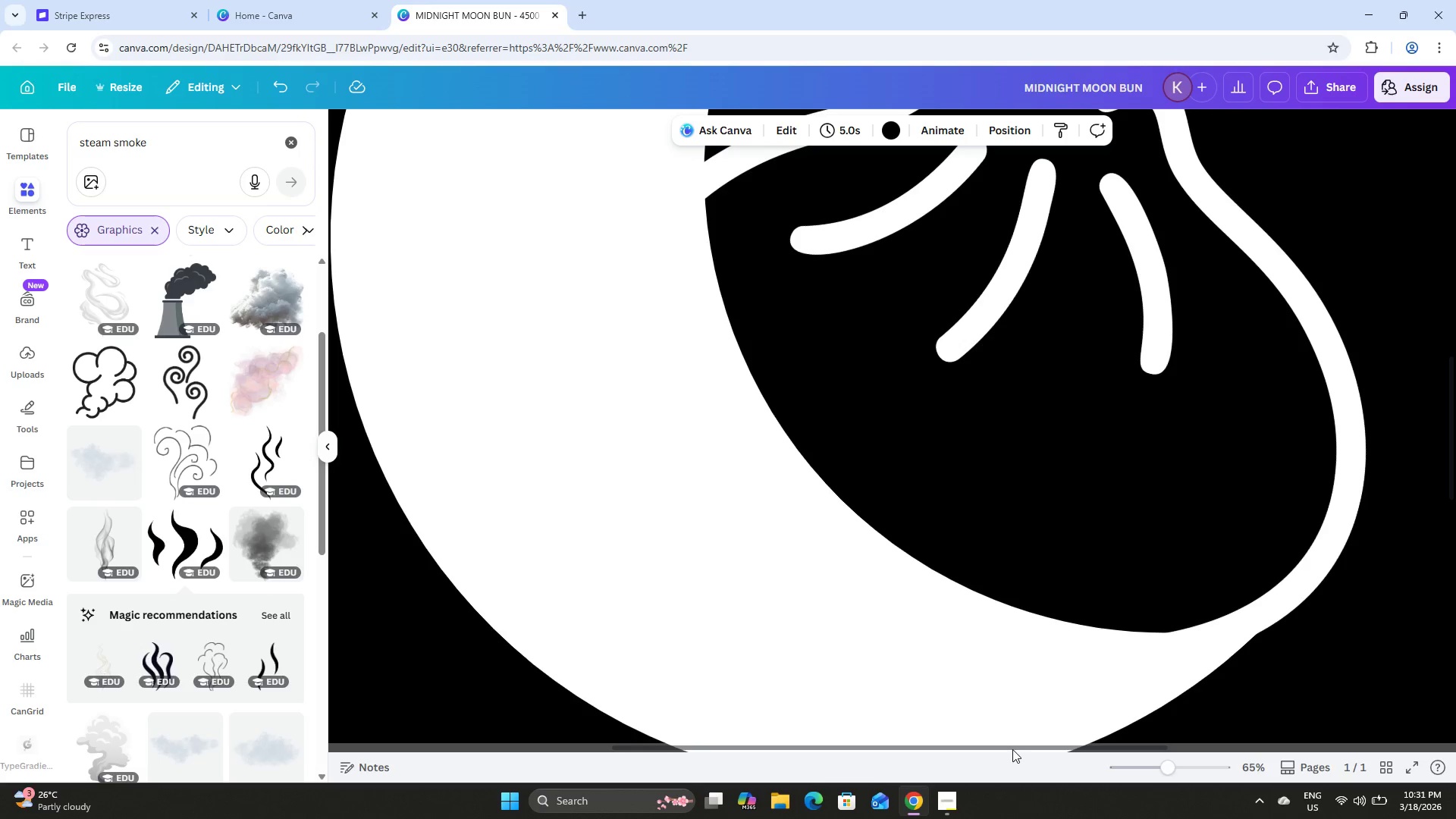 
left_click_drag(start_coordinate=[1013, 748], to_coordinate=[1200, 748])
 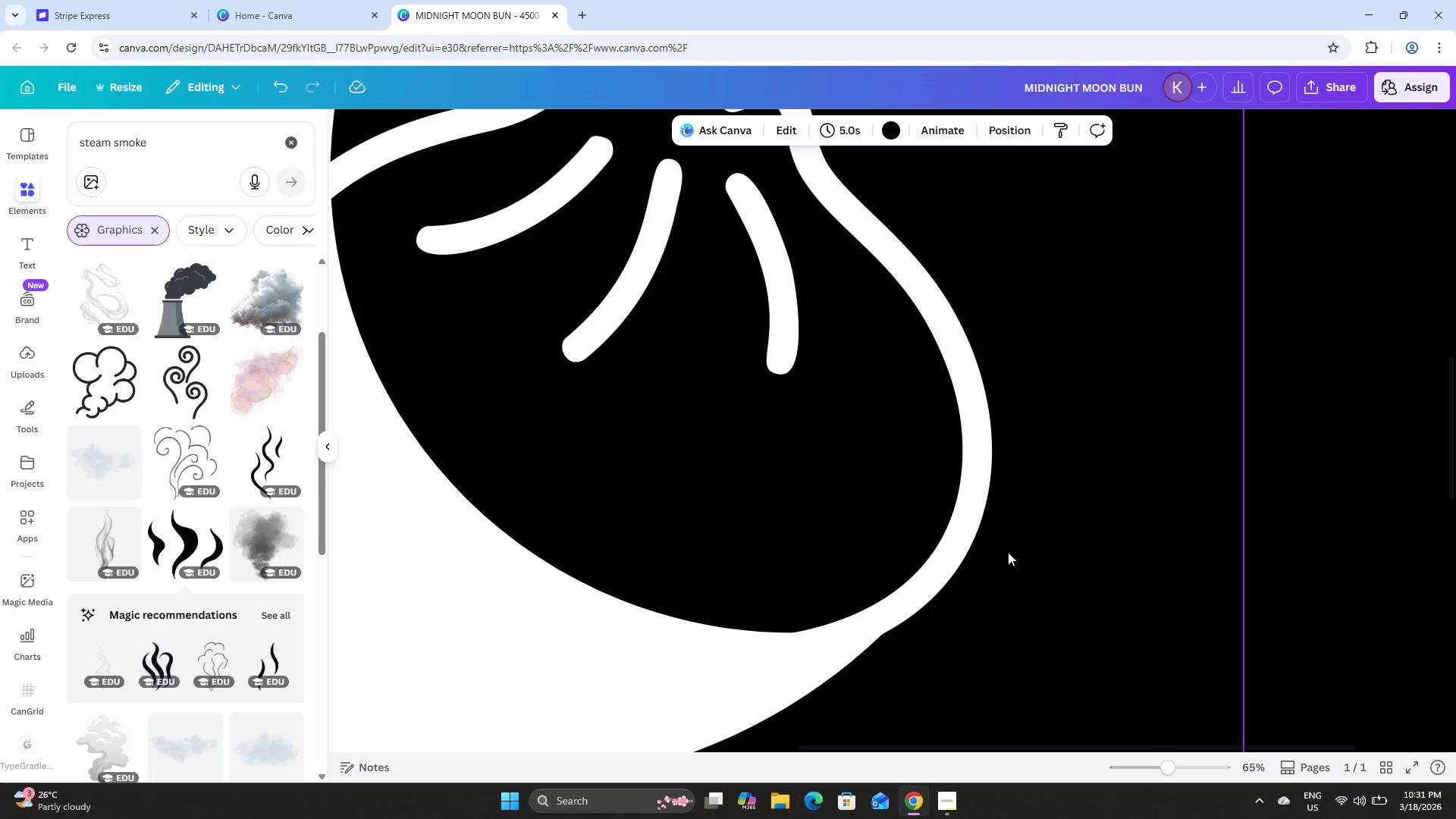 
scroll: coordinate [1100, 577], scroll_direction: none, amount: 0.0
 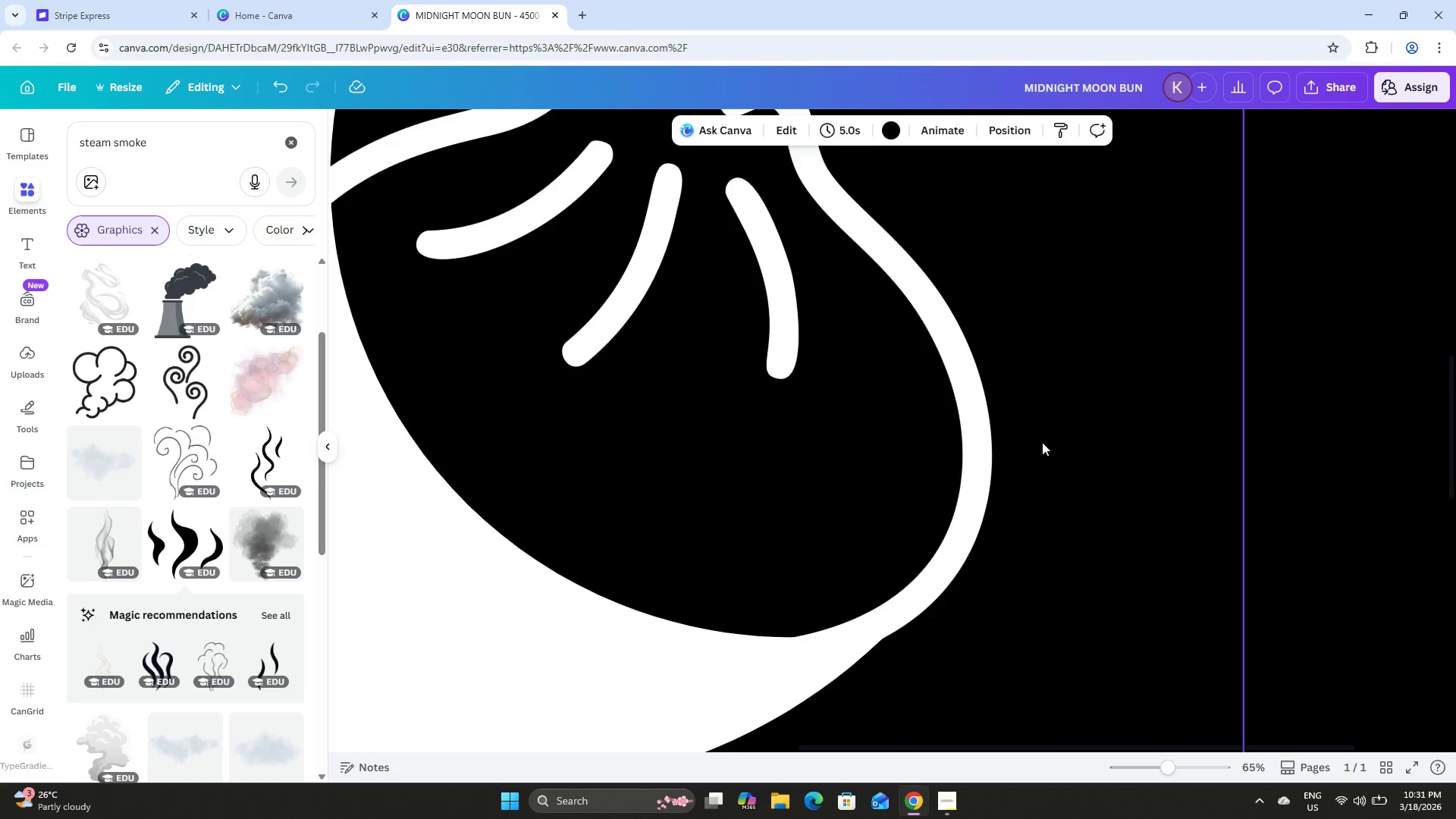 
scroll: coordinate [1043, 442], scroll_direction: down, amount: 2.0
 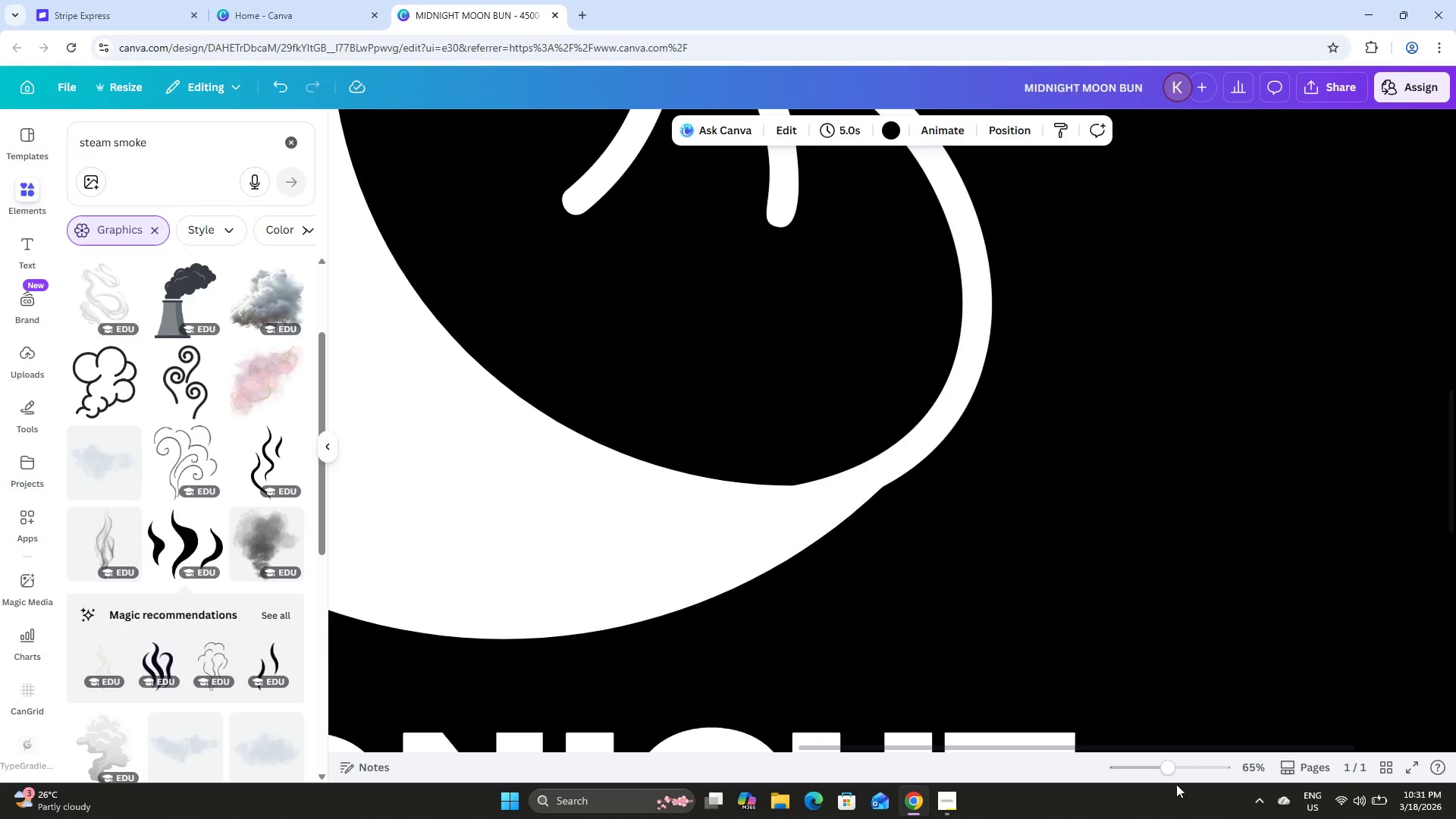 
left_click_drag(start_coordinate=[1165, 771], to_coordinate=[1140, 764])
 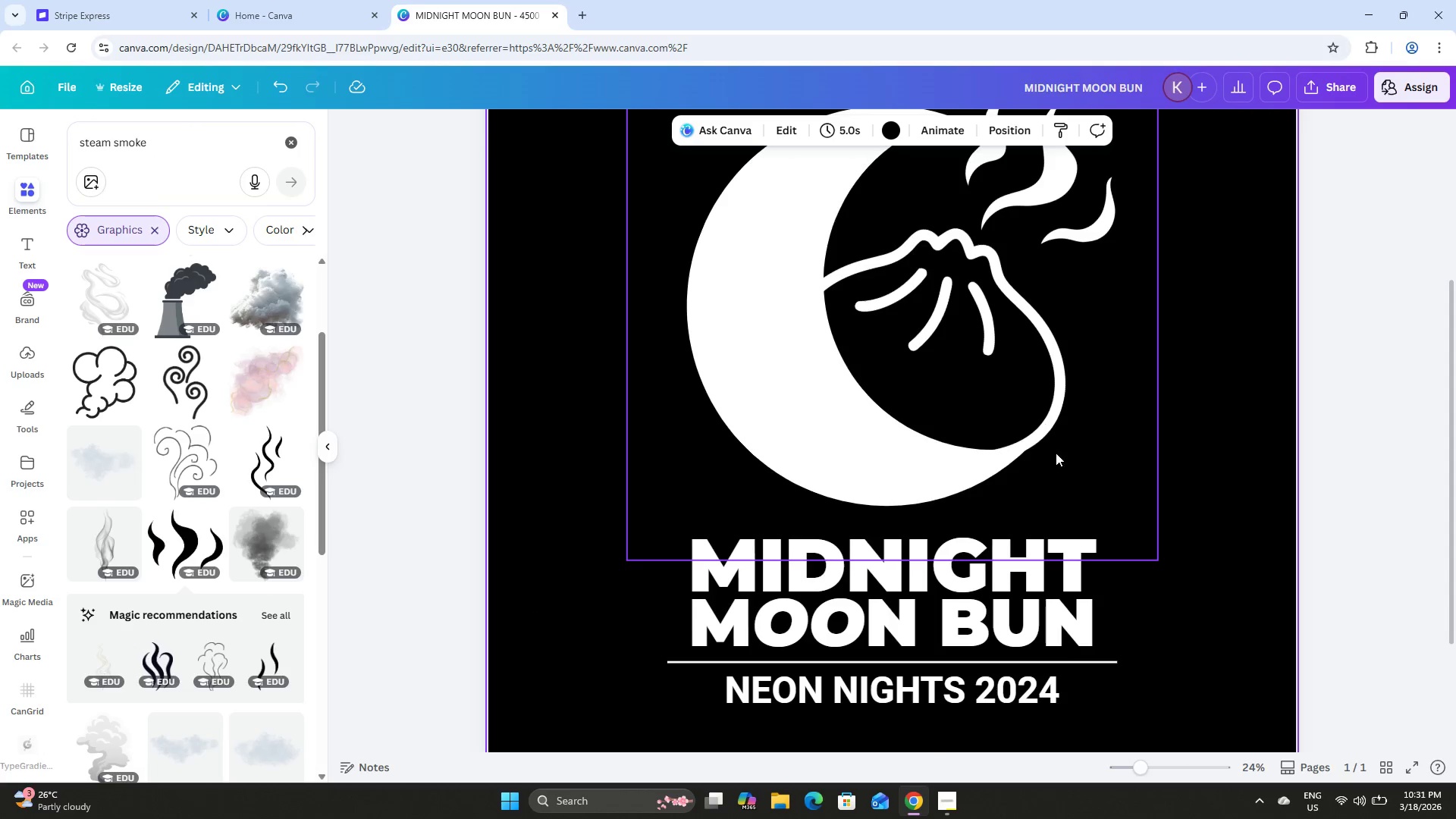 
scroll: coordinate [1058, 463], scroll_direction: up, amount: 8.0
 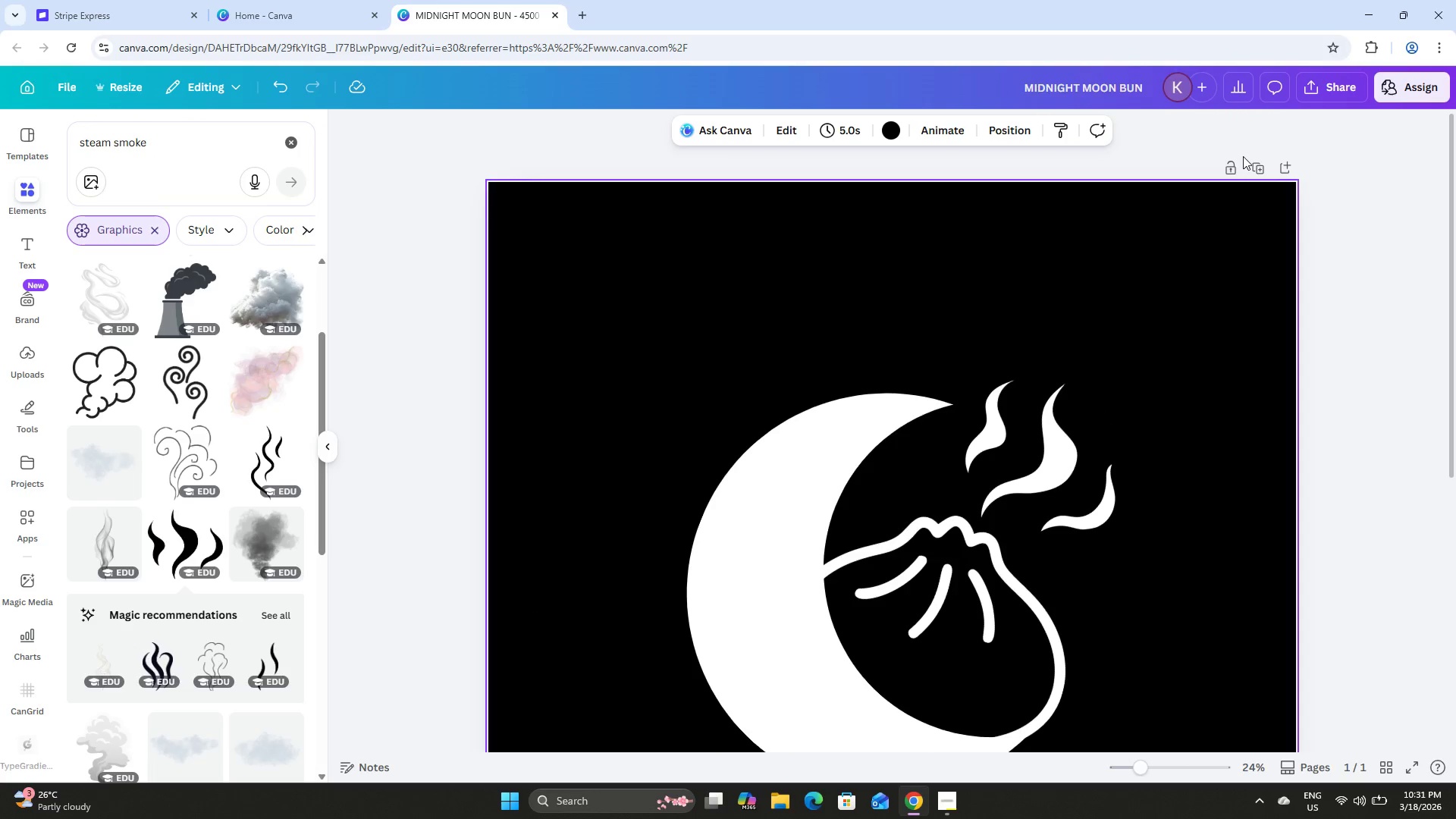 
left_click([1265, 167])
 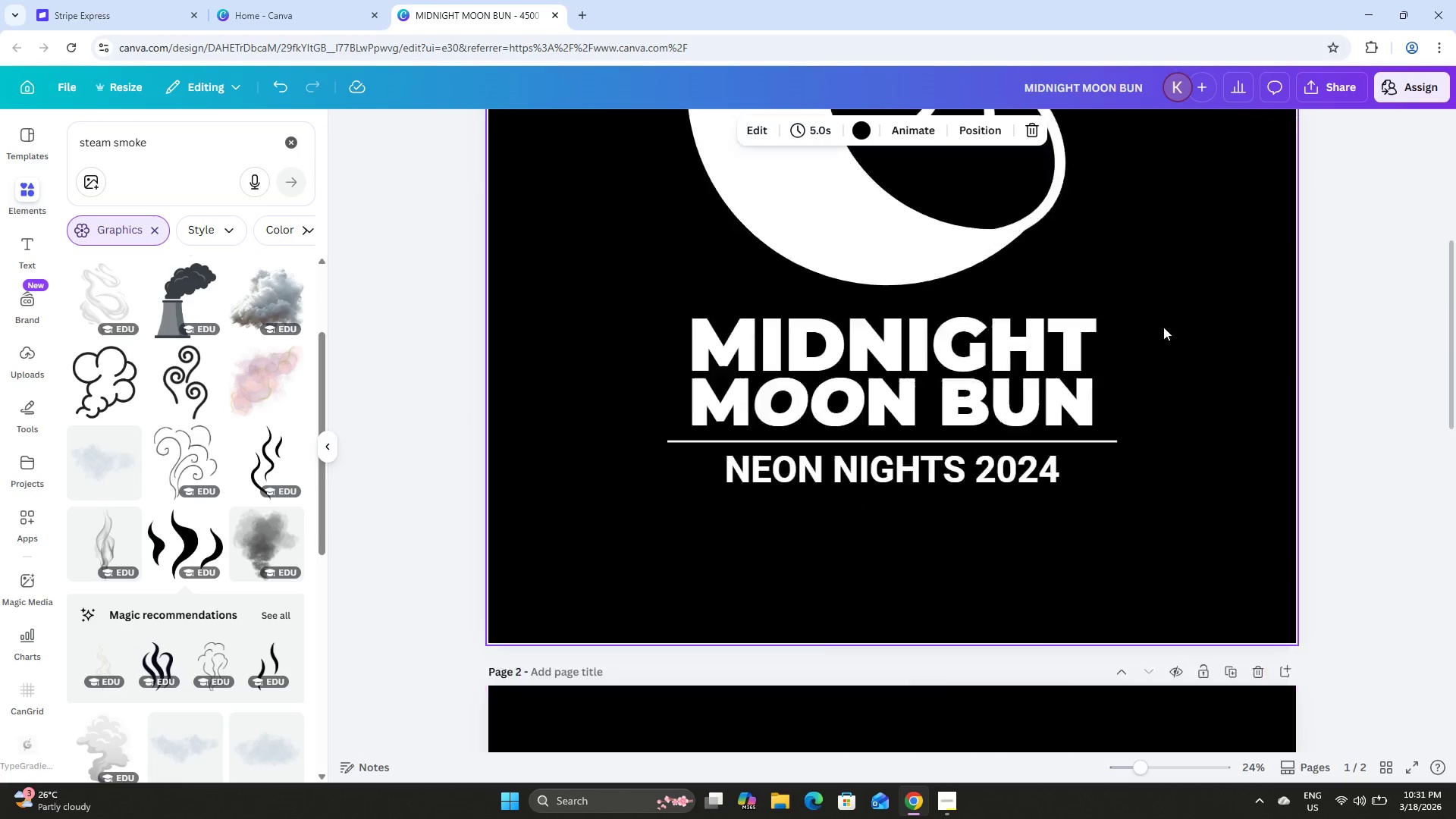 
scroll: coordinate [1135, 367], scroll_direction: down, amount: 1.0
 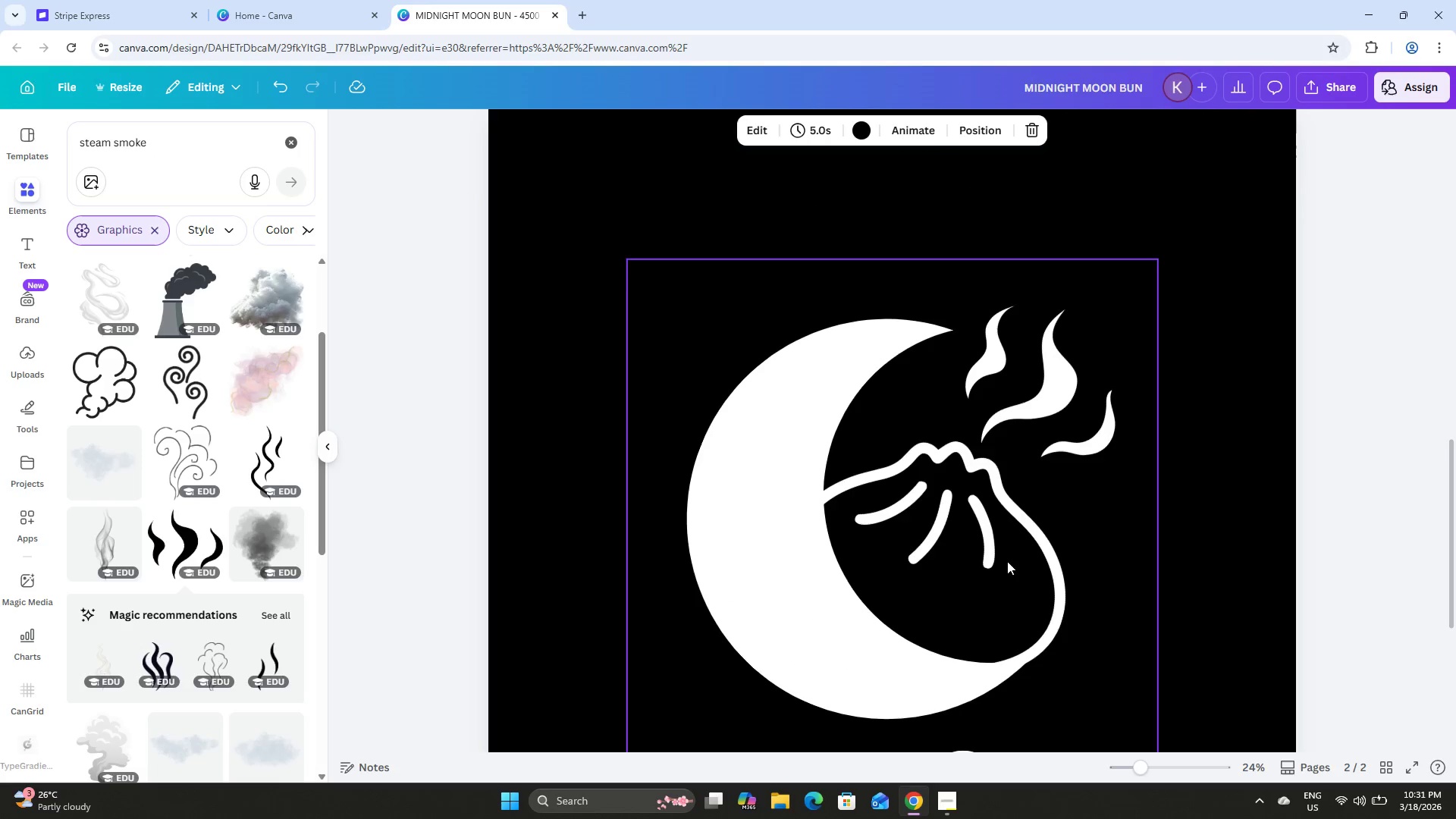 
left_click([1006, 513])
 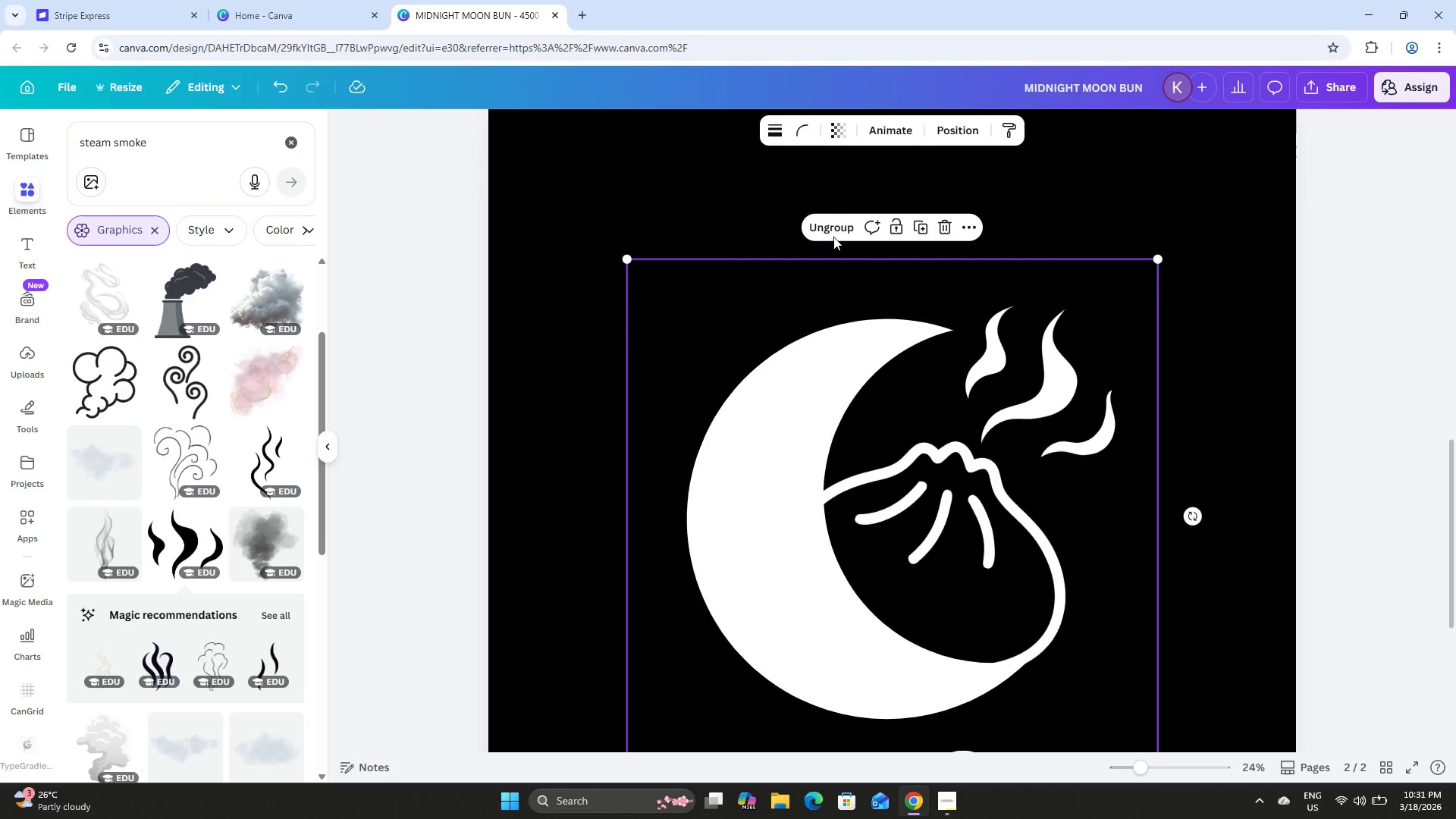 
left_click([826, 226])
 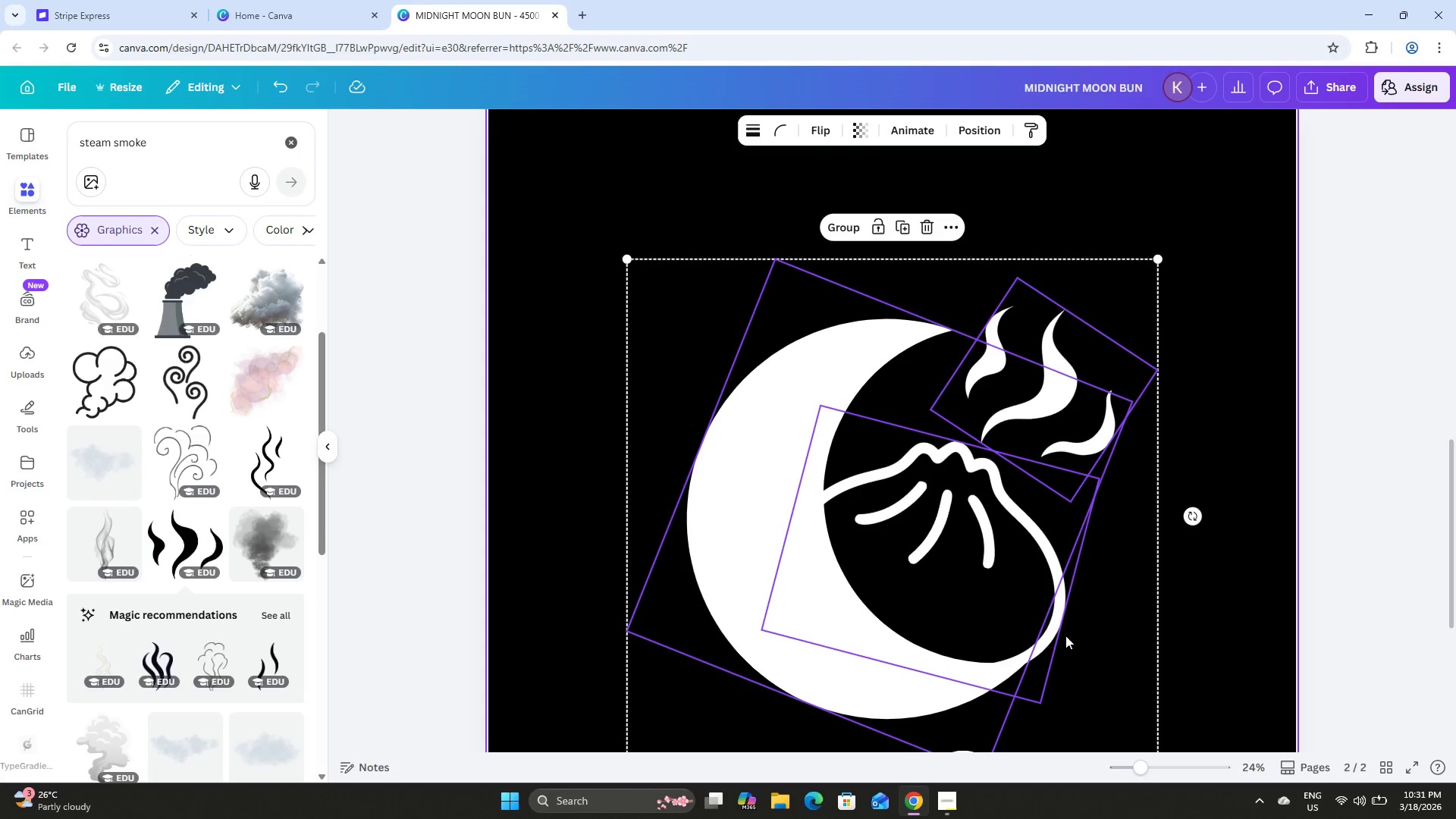 
left_click([1043, 619])
 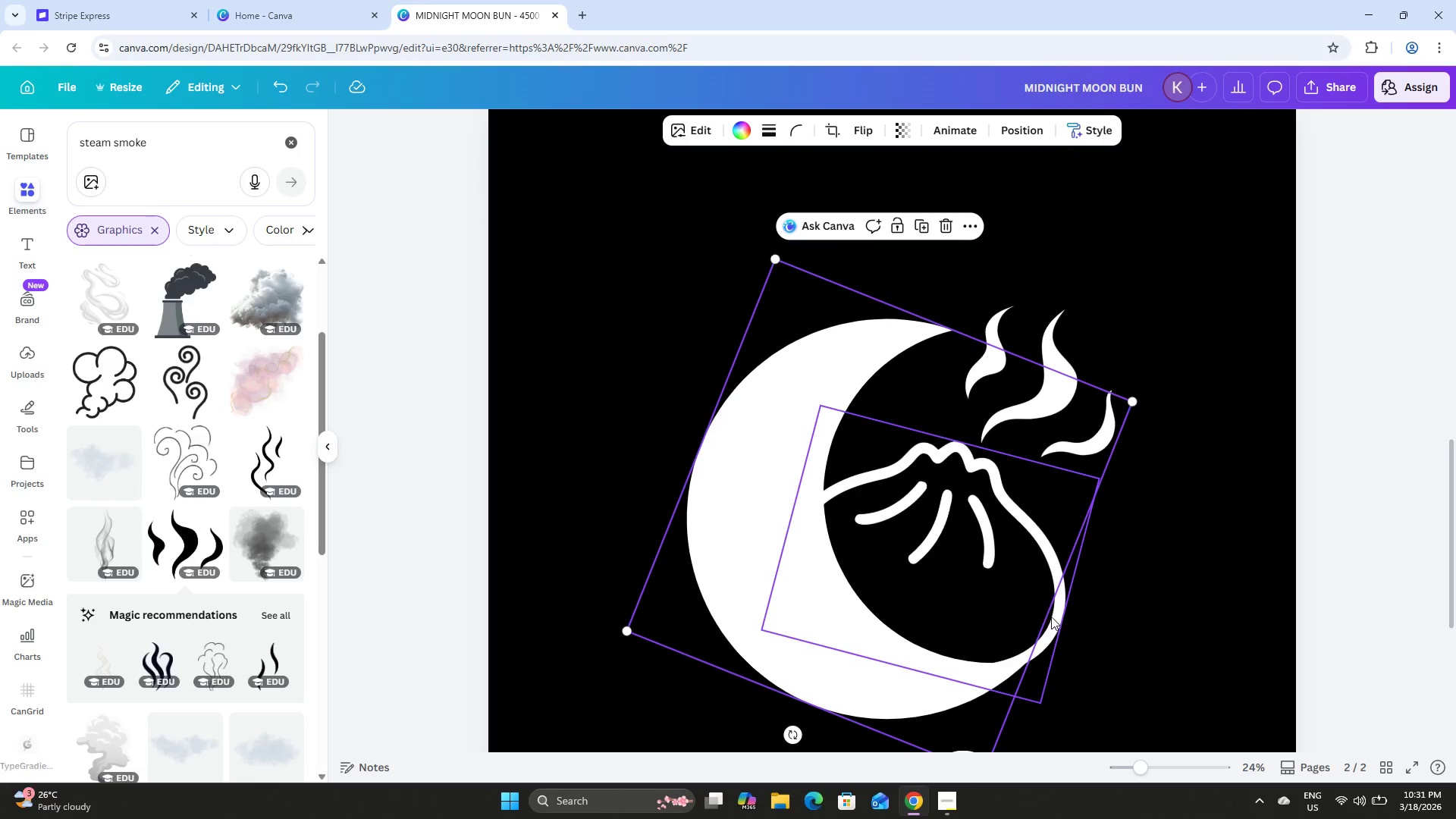 
left_click([1051, 617])
 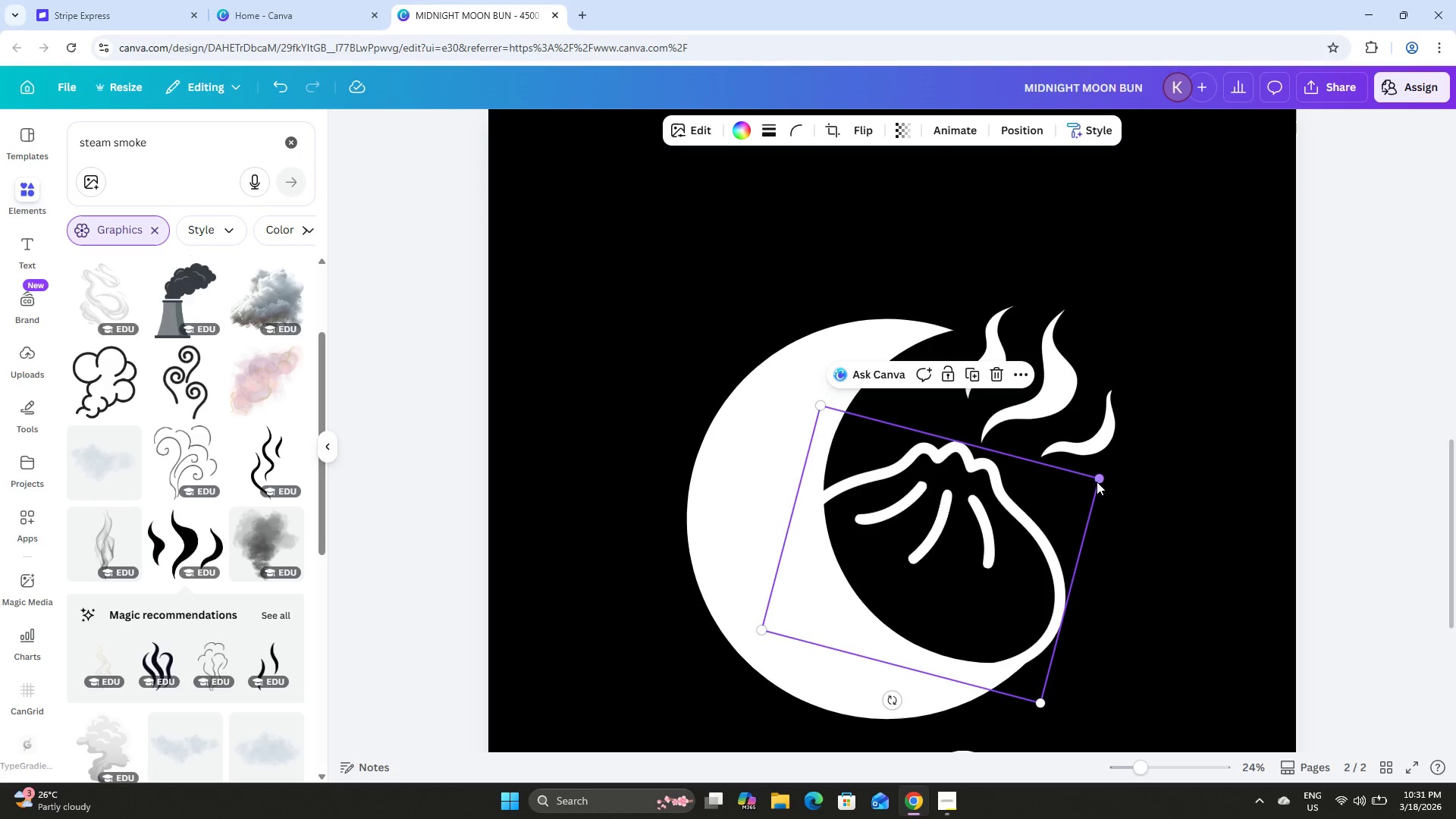 
left_click_drag(start_coordinate=[1100, 479], to_coordinate=[1100, 488])
 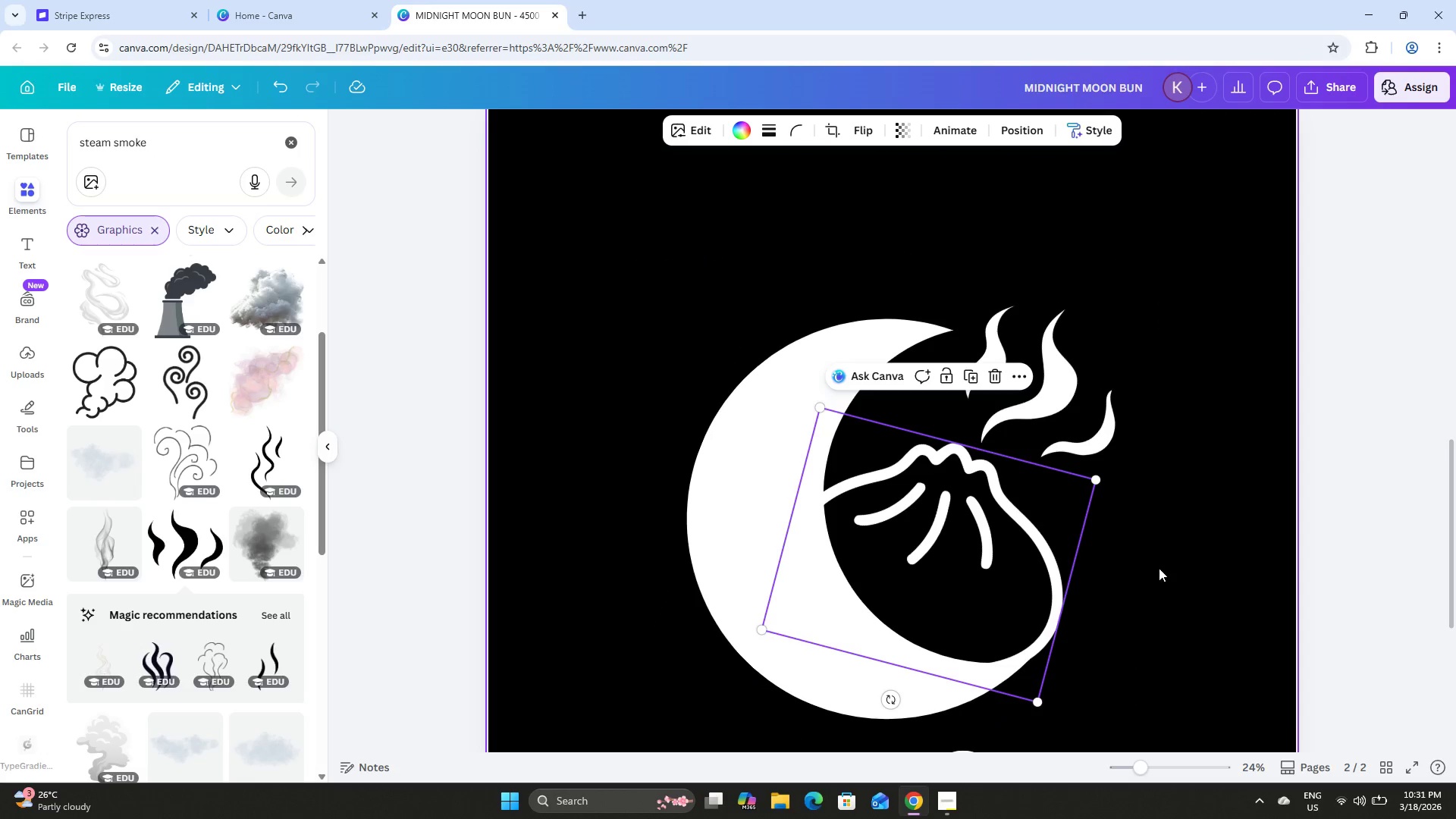 
left_click([1159, 568])
 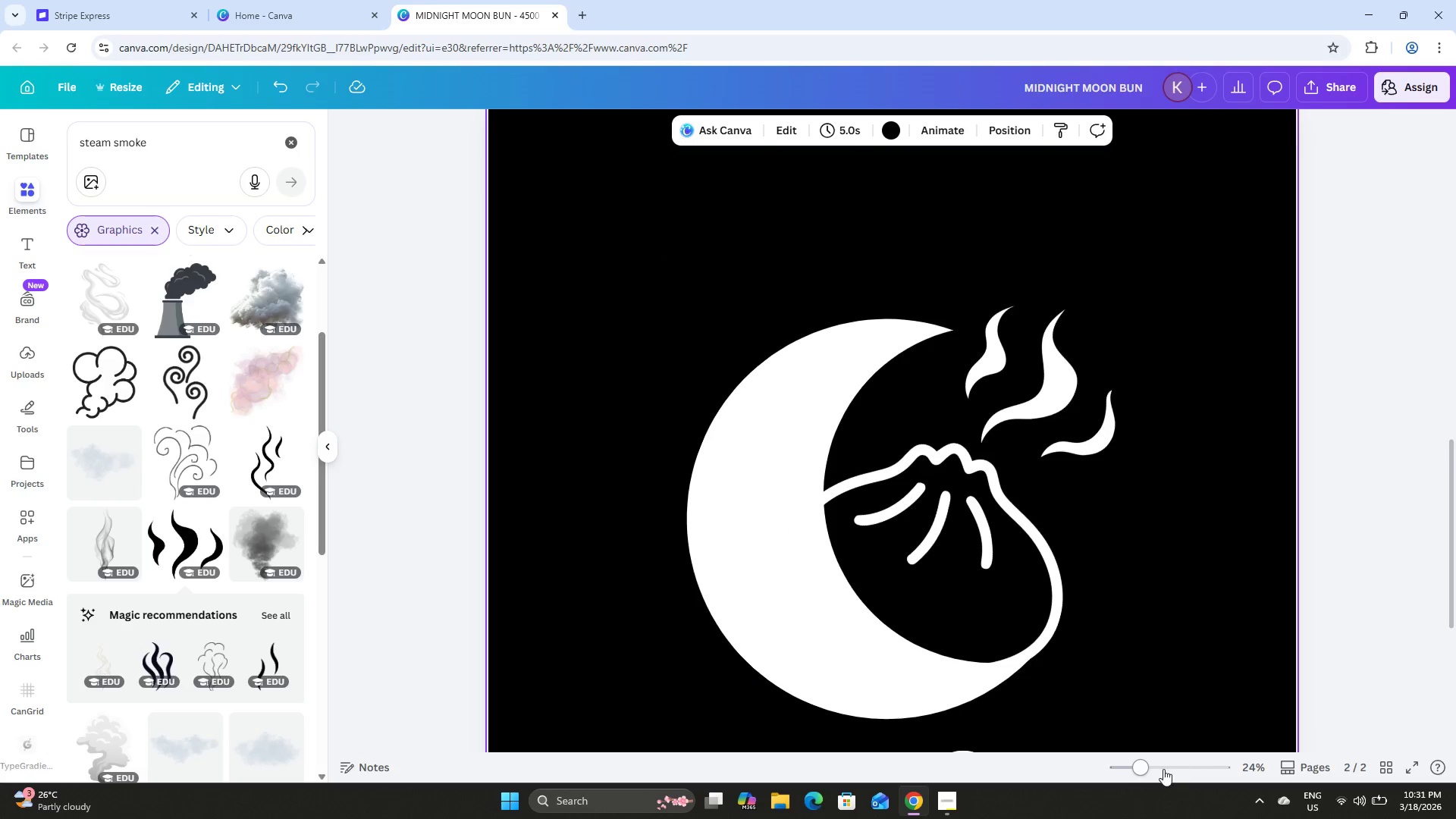 
left_click_drag(start_coordinate=[1153, 767], to_coordinate=[1173, 768])
 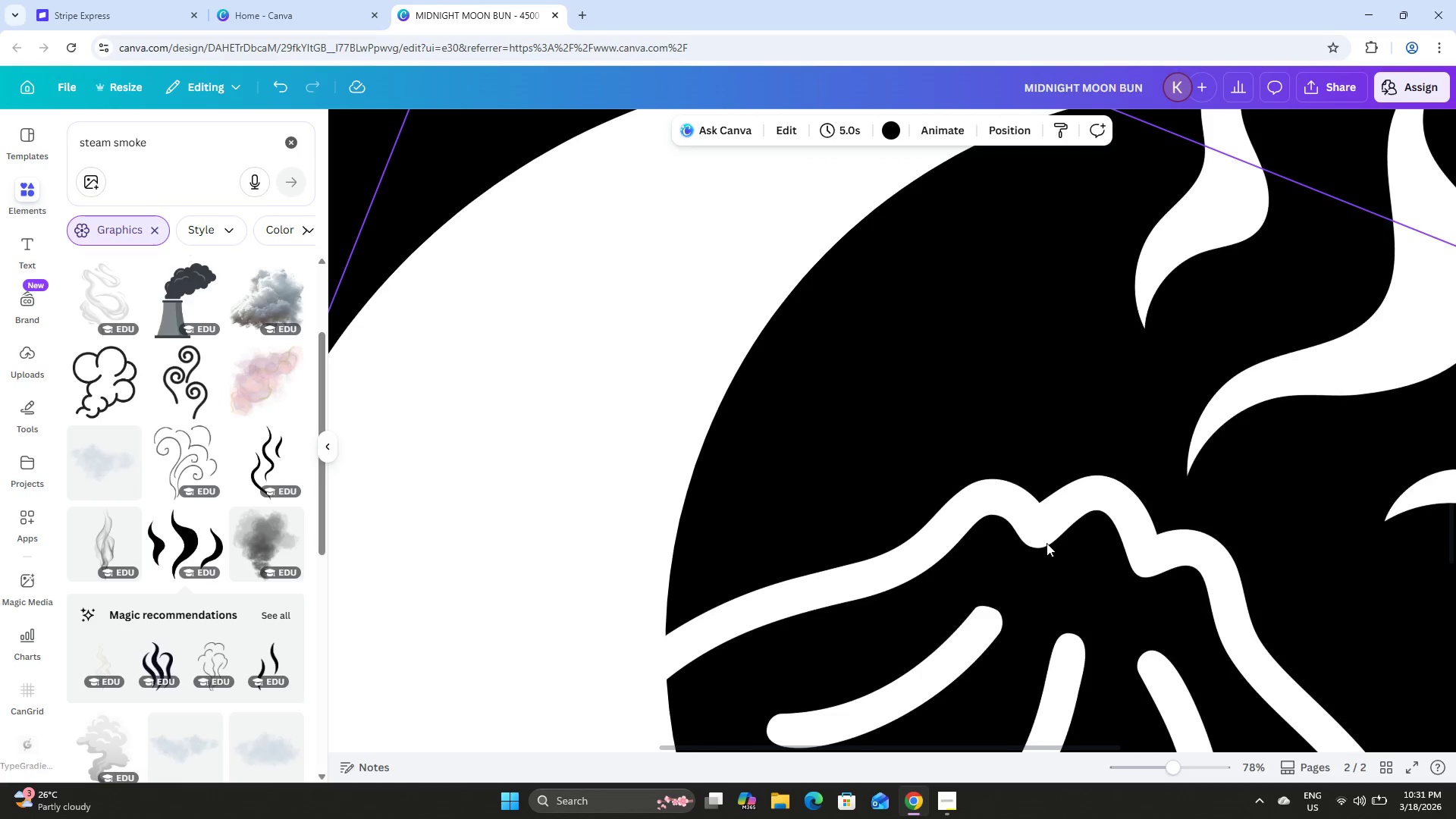 
scroll: coordinate [1046, 539], scroll_direction: down, amount: 11.0
 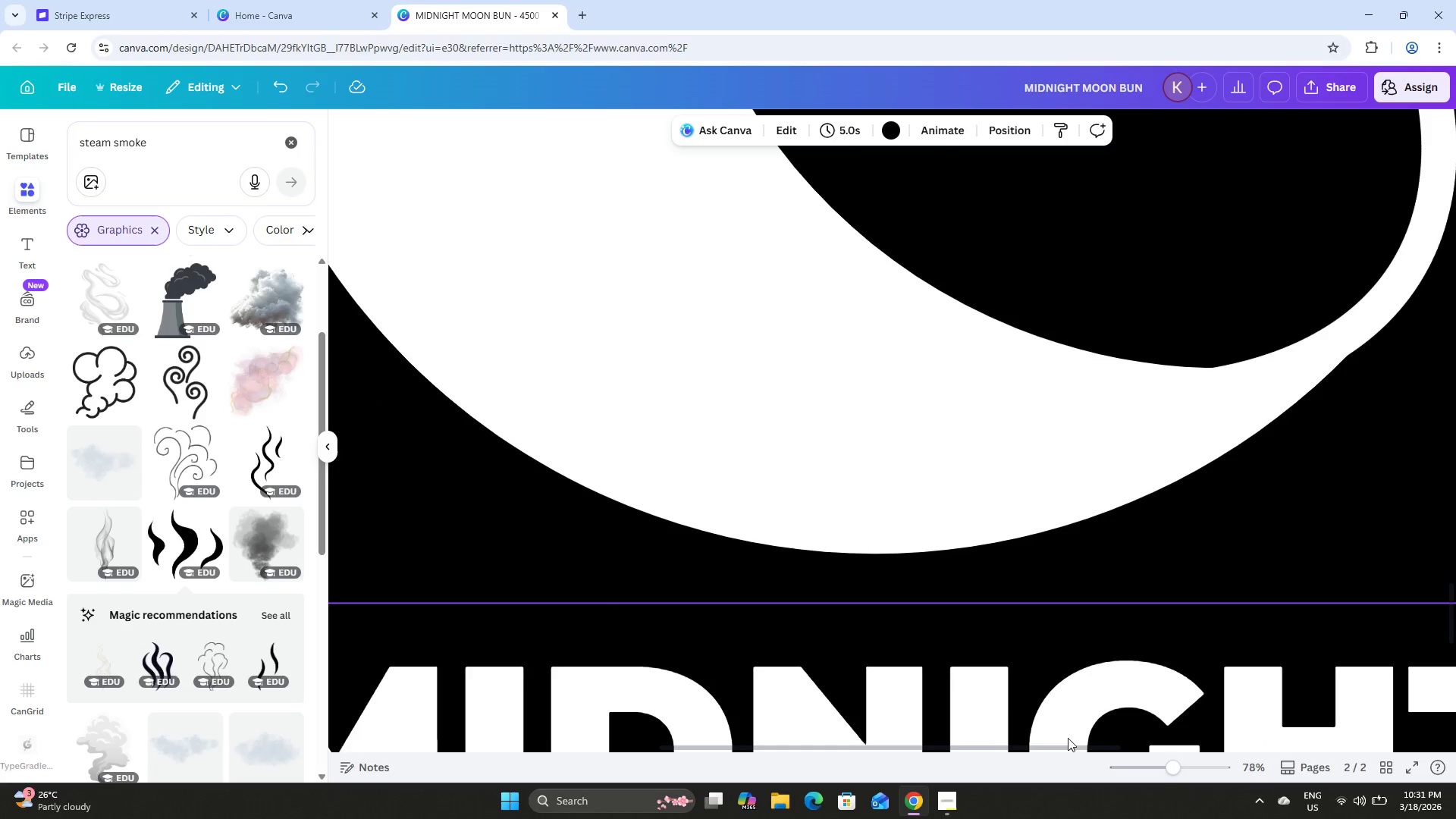 
scroll: coordinate [1080, 720], scroll_direction: up, amount: 2.0
 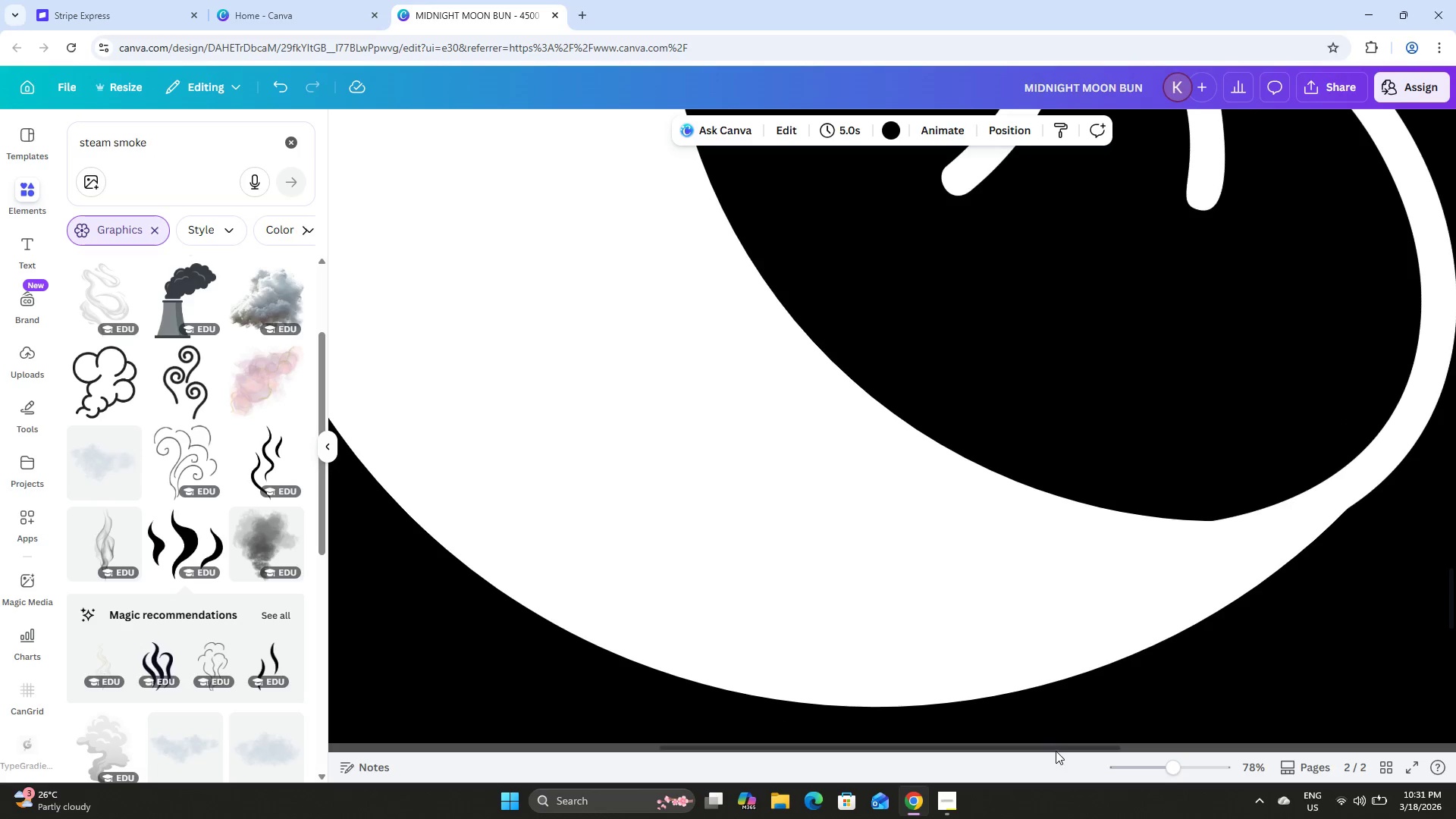 
left_click_drag(start_coordinate=[1056, 748], to_coordinate=[1177, 739])
 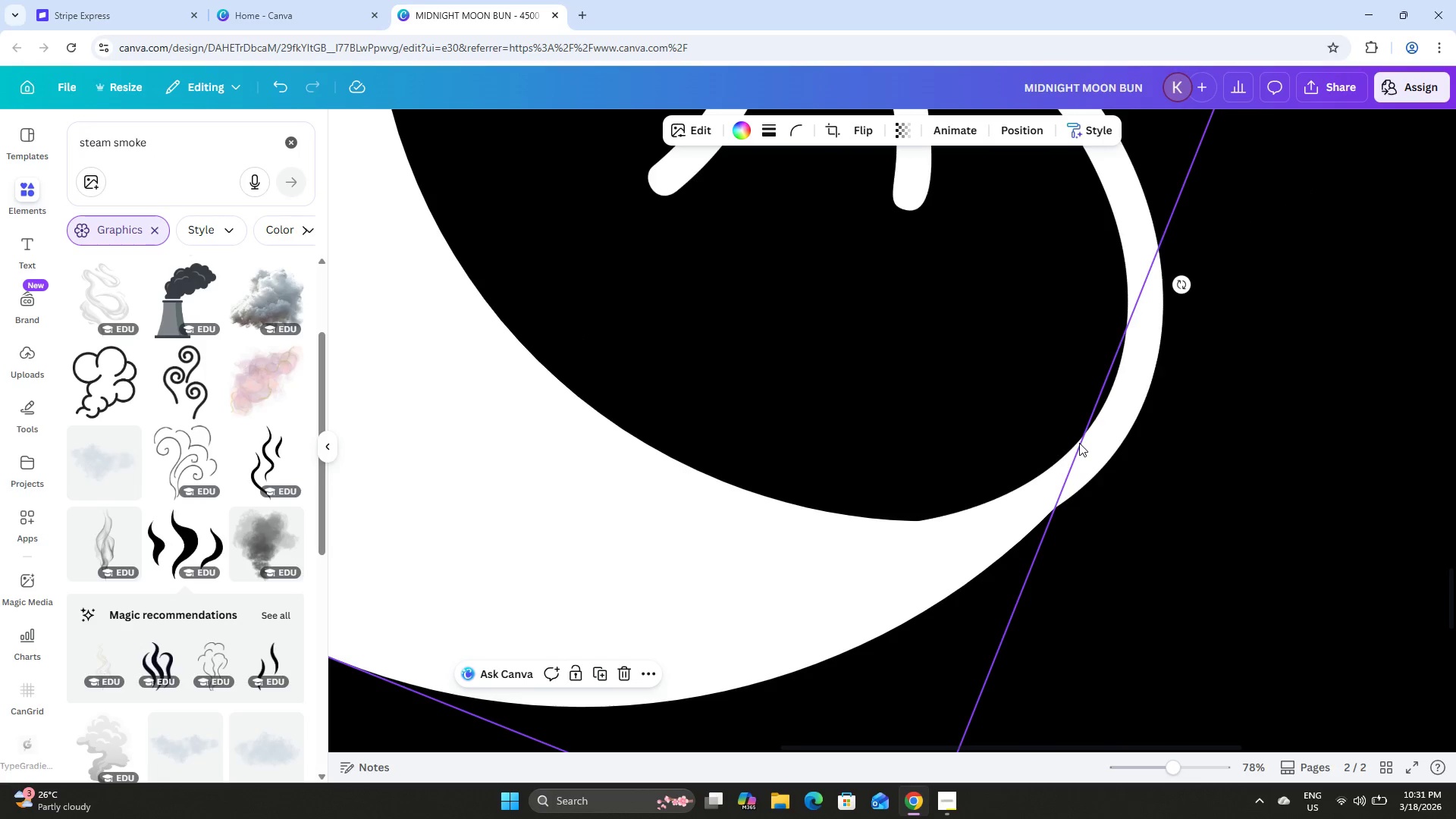 
double_click([1112, 443])
 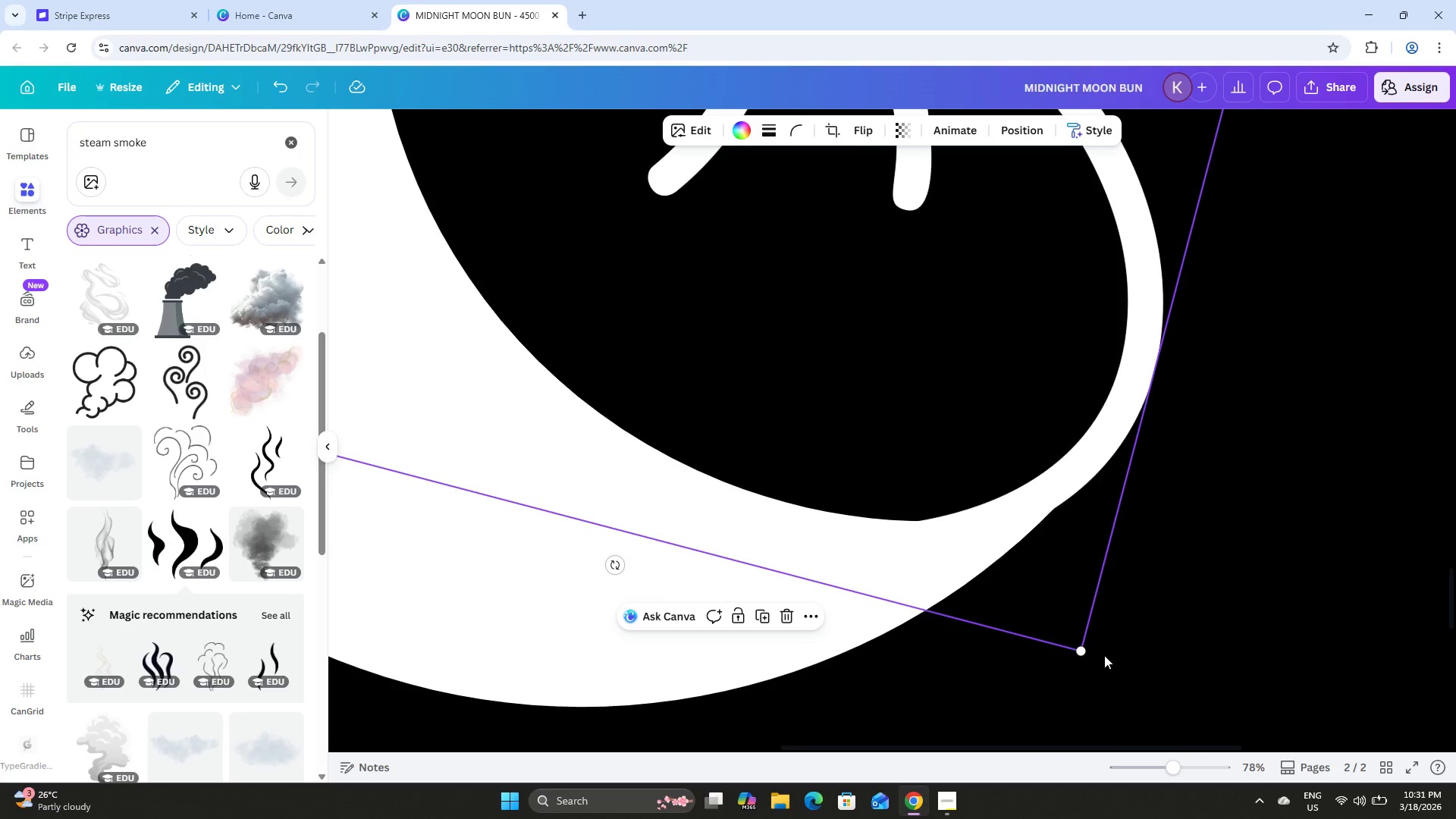 
mouse_move([1099, 652])
 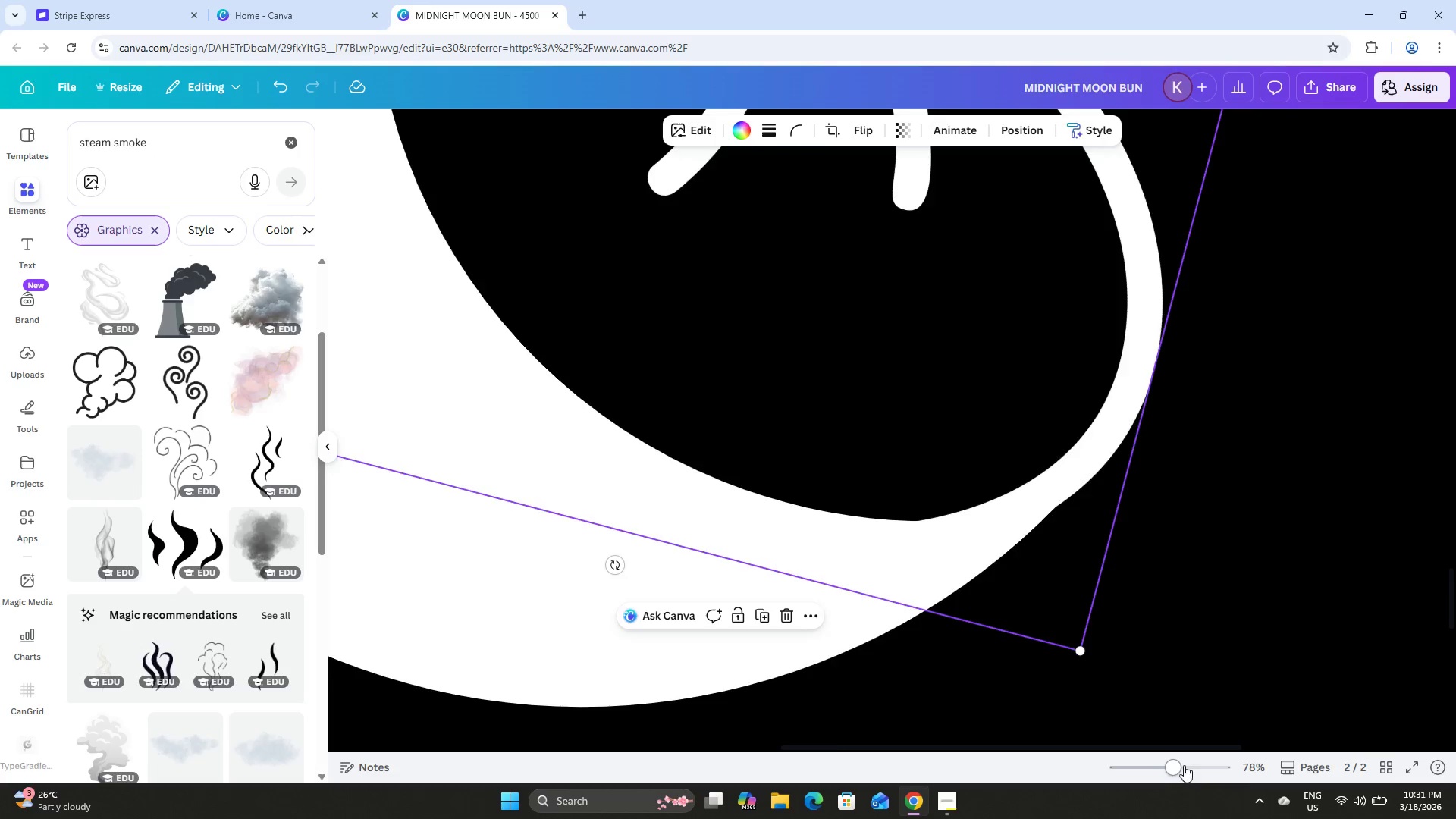 
left_click_drag(start_coordinate=[1182, 764], to_coordinate=[1195, 767])
 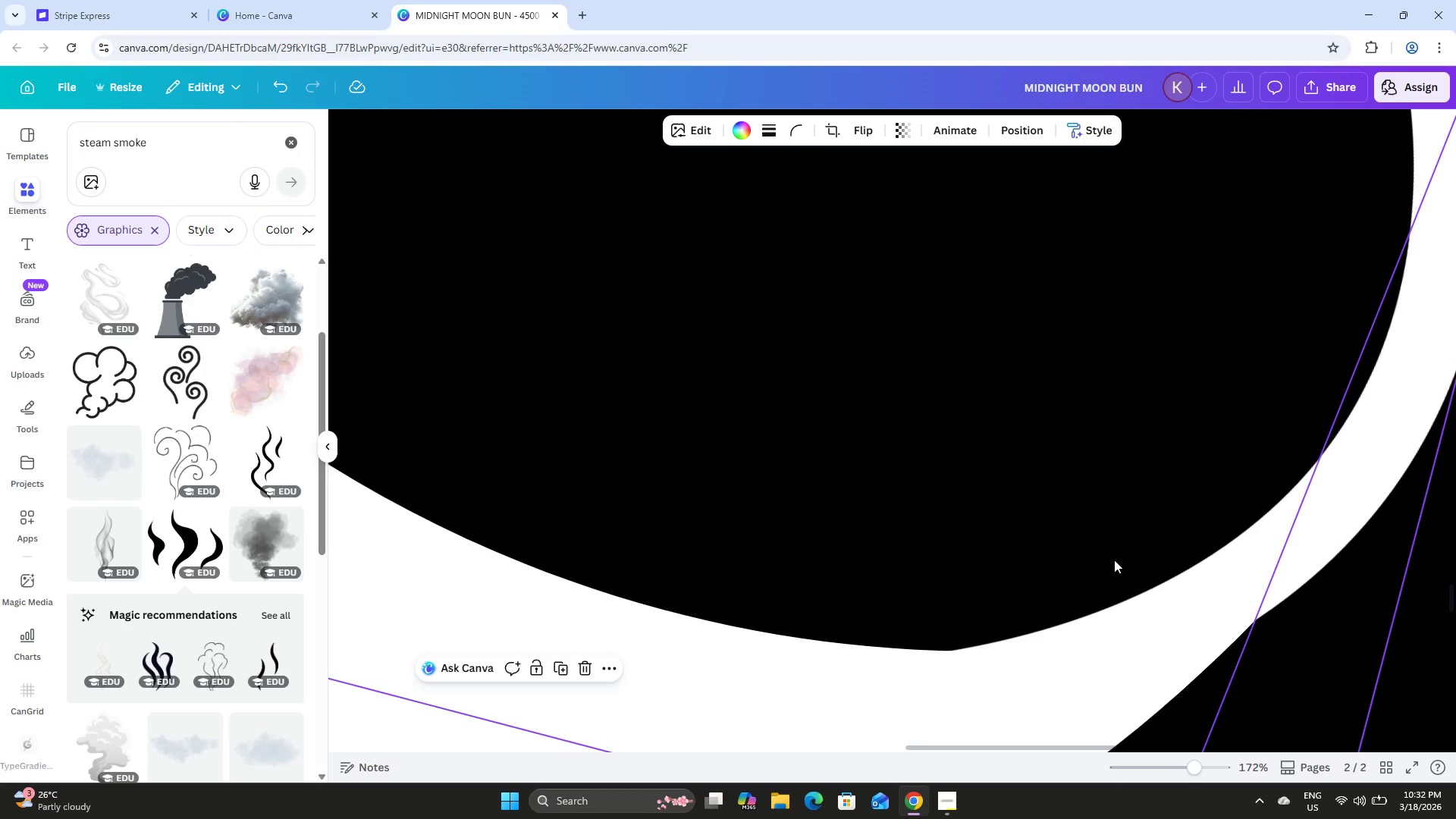 
scroll: coordinate [1135, 529], scroll_direction: down, amount: 5.0
 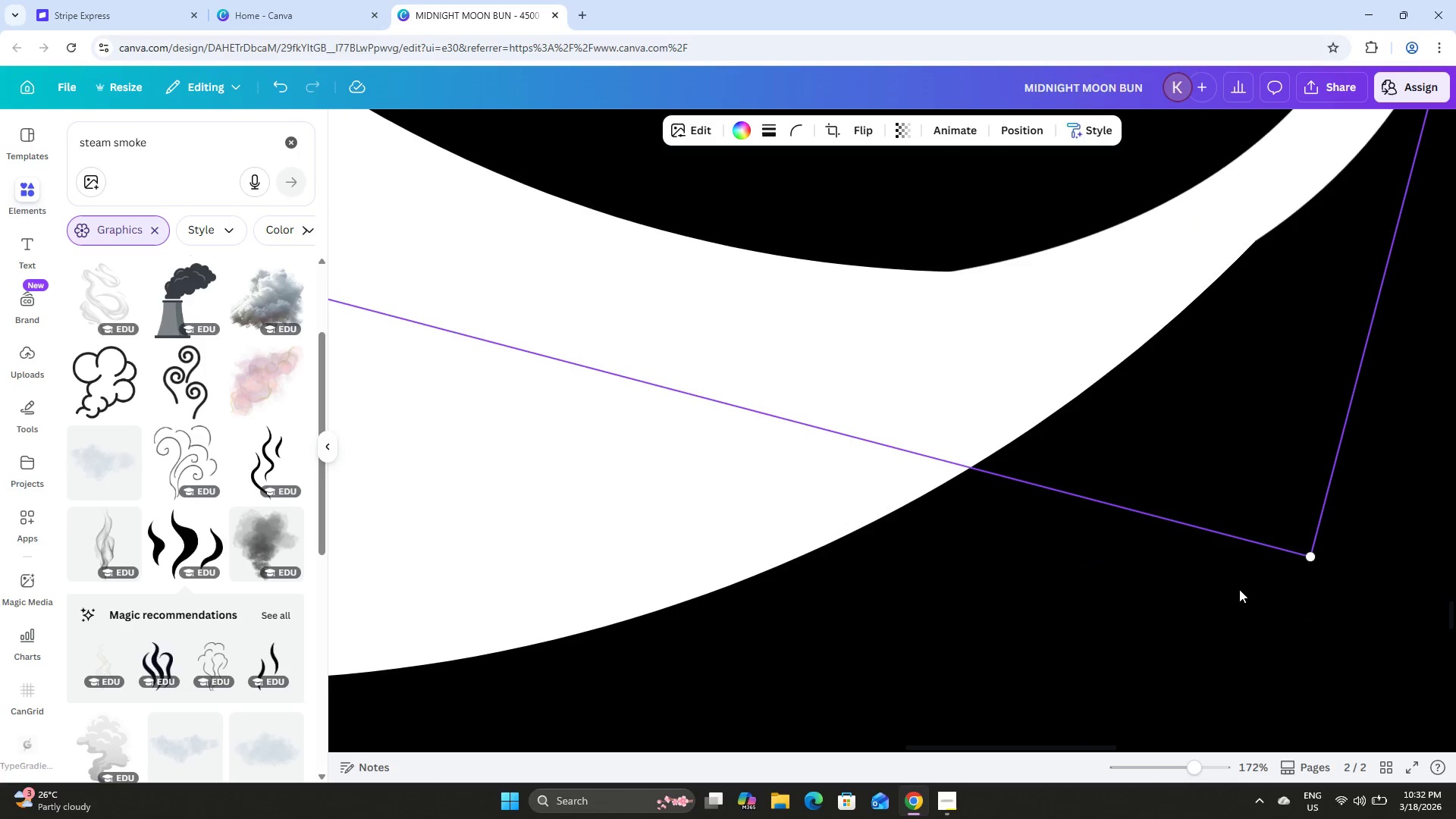 
mouse_move([1305, 590])
 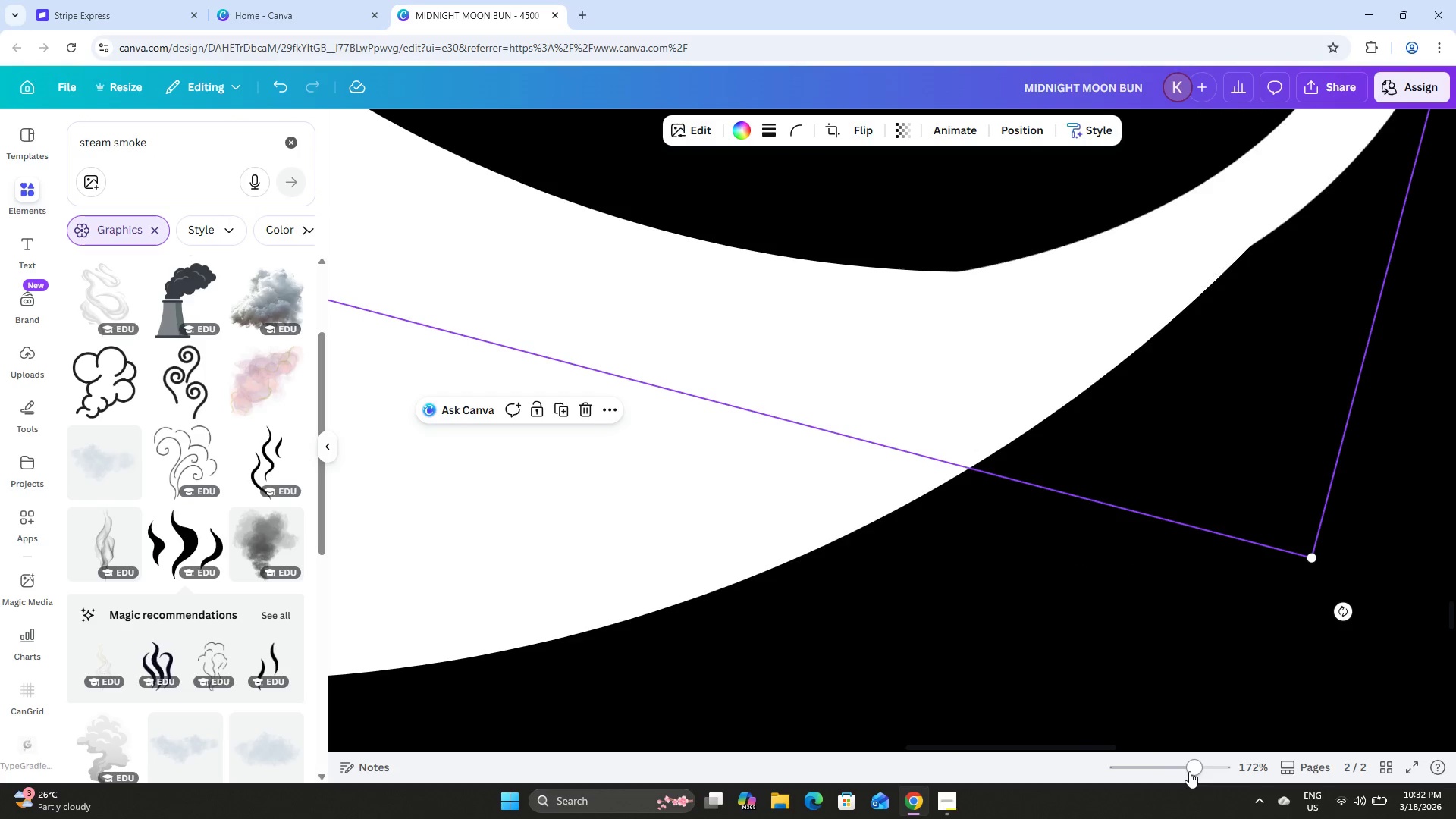 
left_click_drag(start_coordinate=[1190, 770], to_coordinate=[1120, 755])
 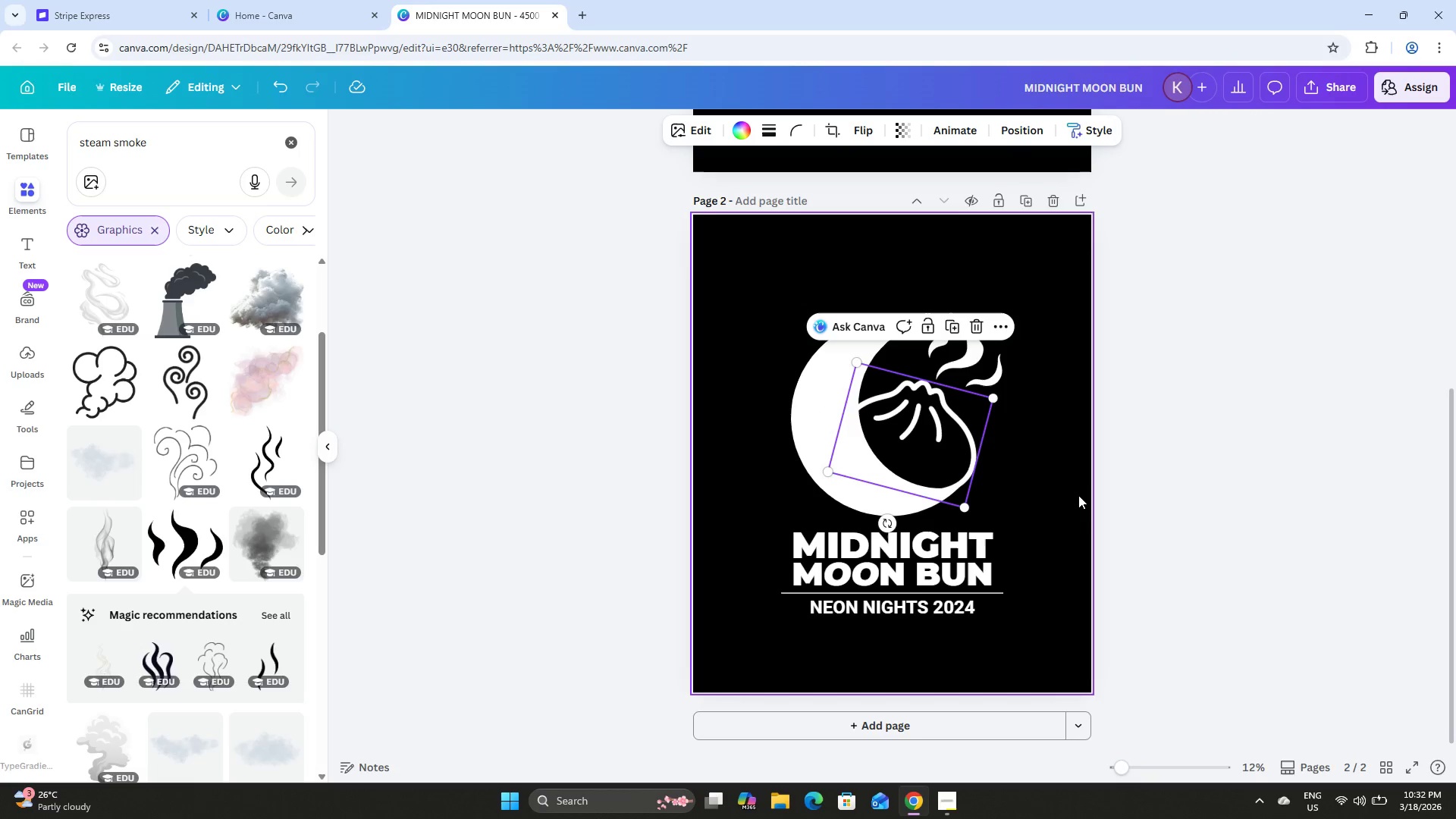 
scroll: coordinate [1078, 495], scroll_direction: up, amount: 5.0
 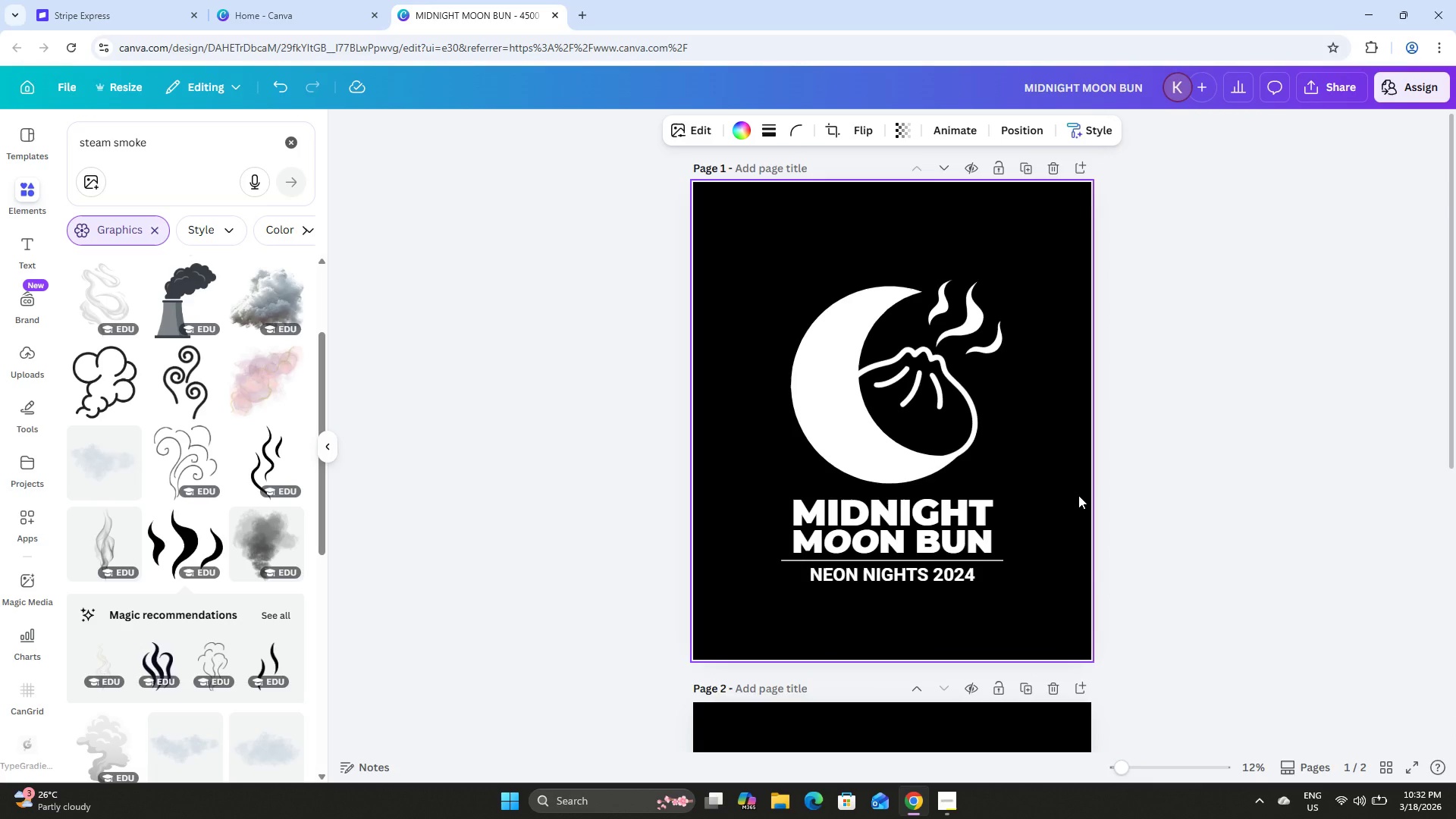 
scroll: coordinate [1078, 495], scroll_direction: down, amount: 6.0
 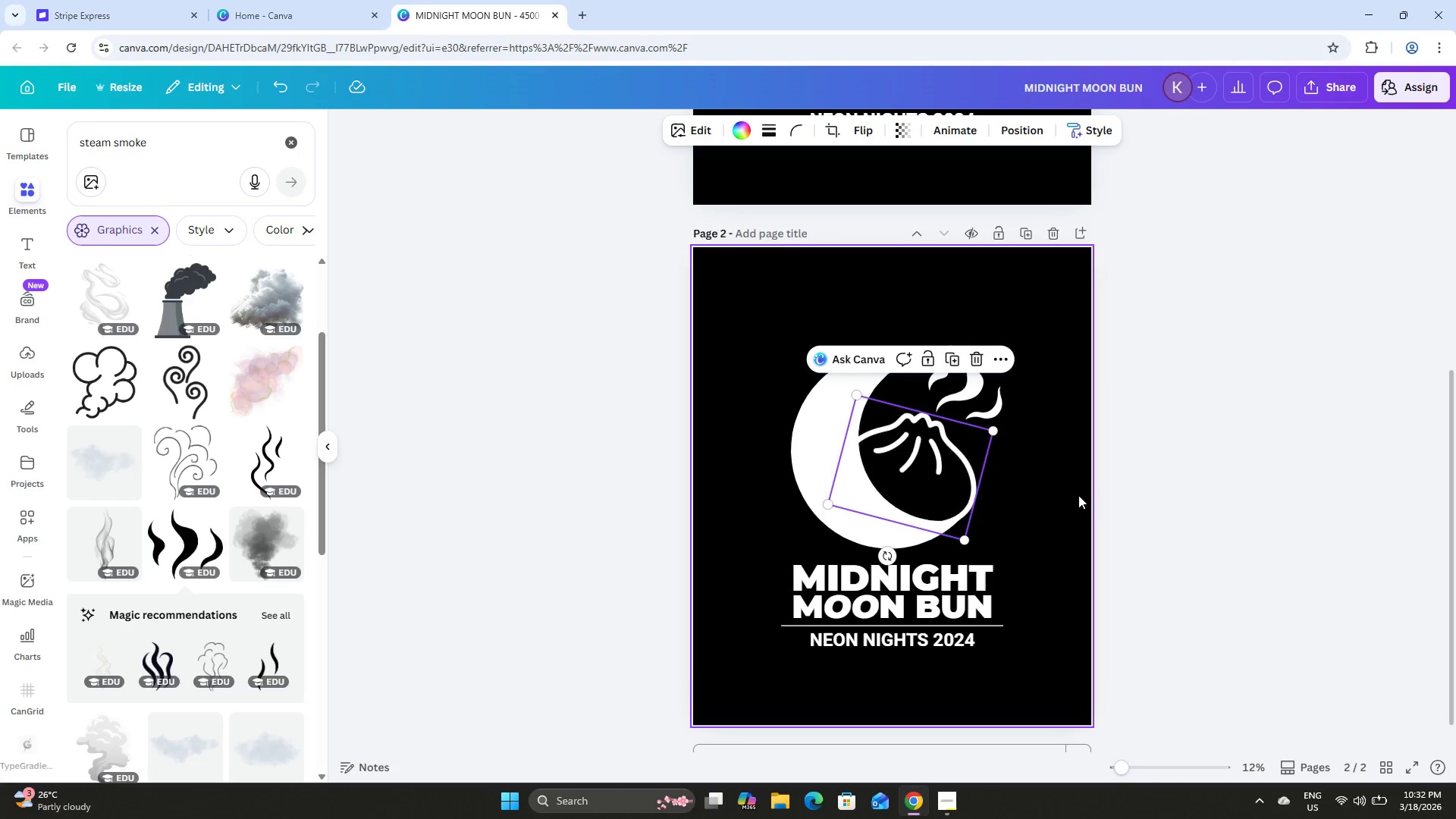 
left_click([1078, 495])
 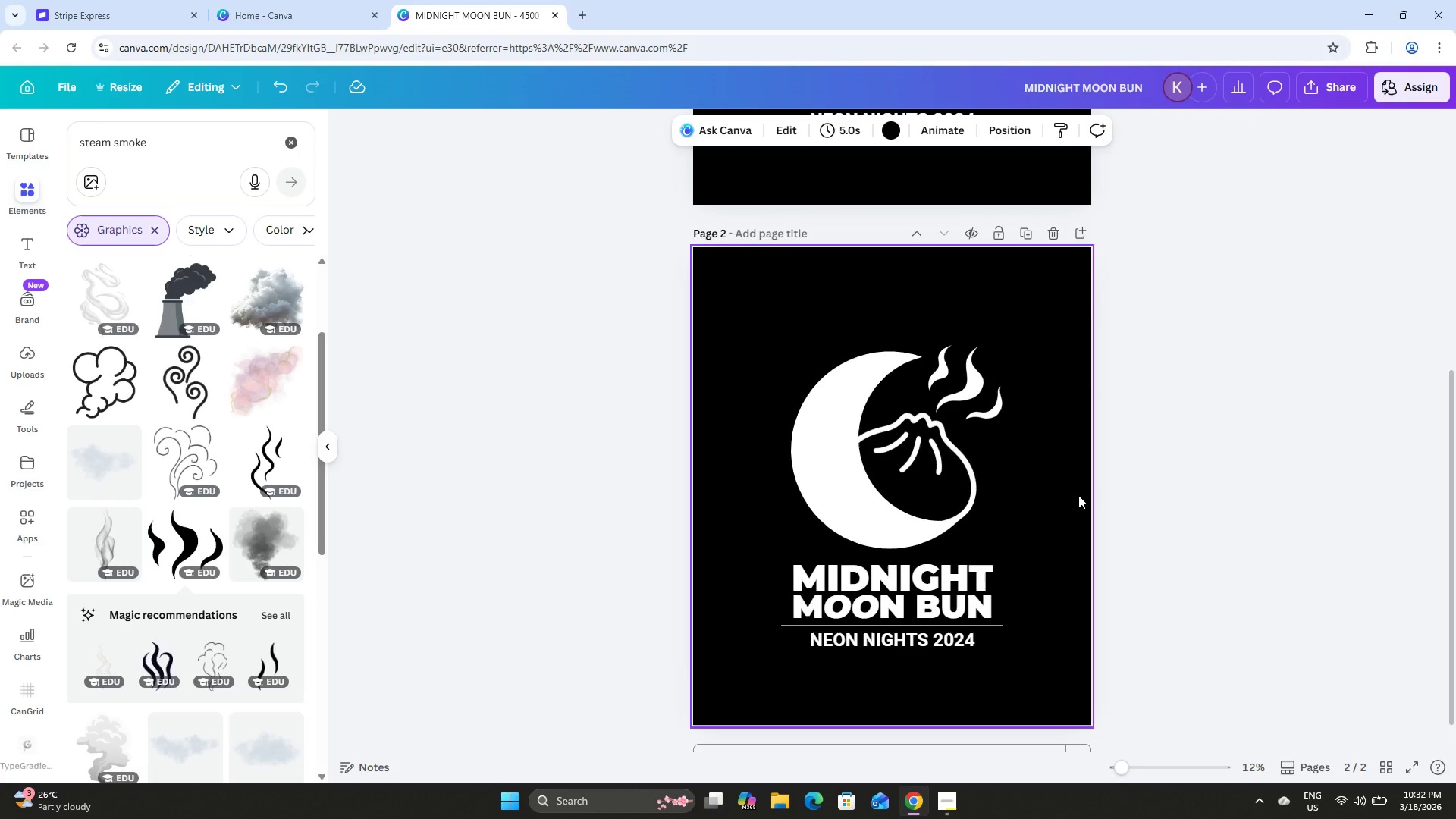 
scroll: coordinate [1078, 495], scroll_direction: up, amount: 2.0
 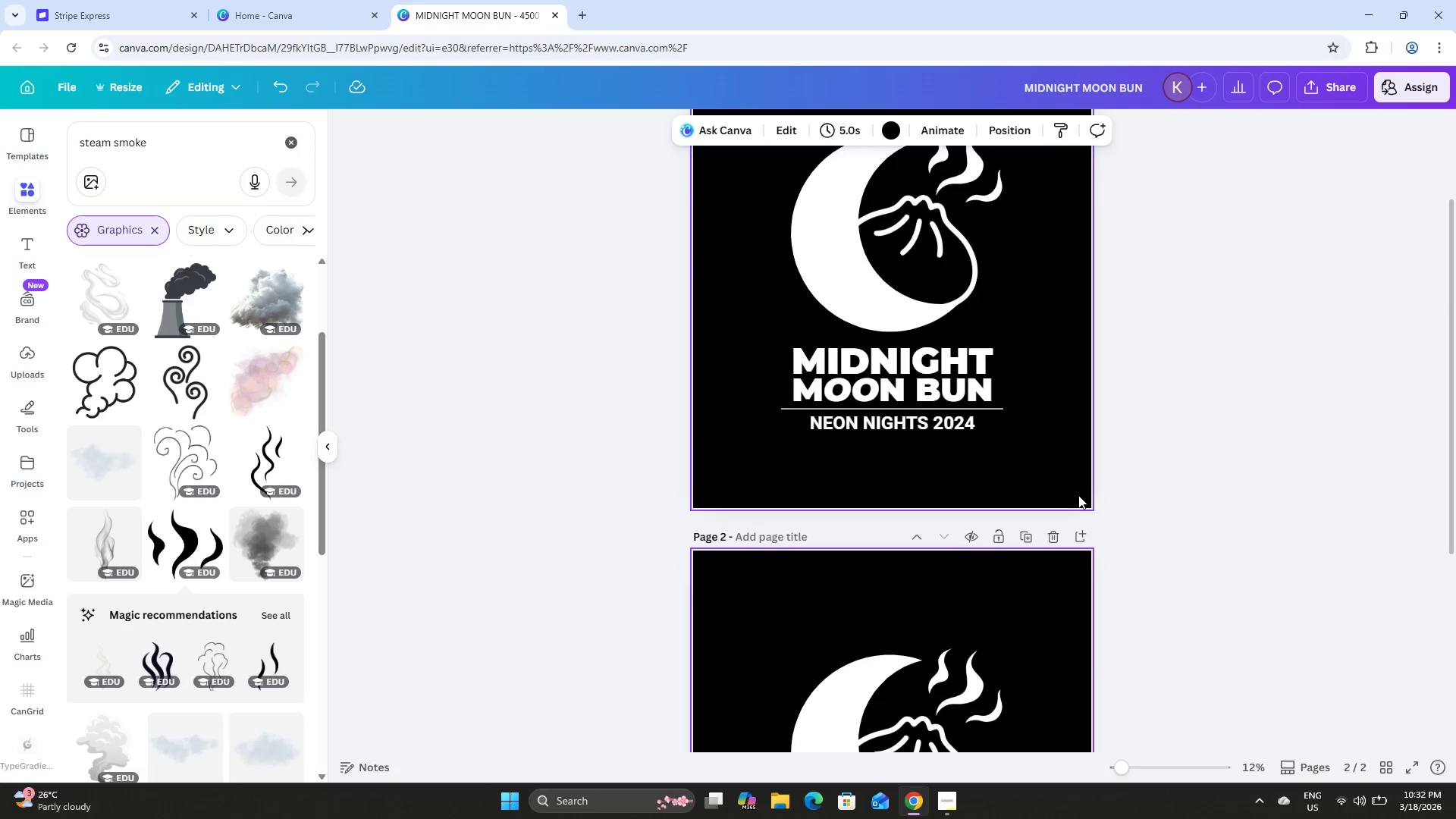 
scroll: coordinate [1078, 495], scroll_direction: down, amount: 2.0
 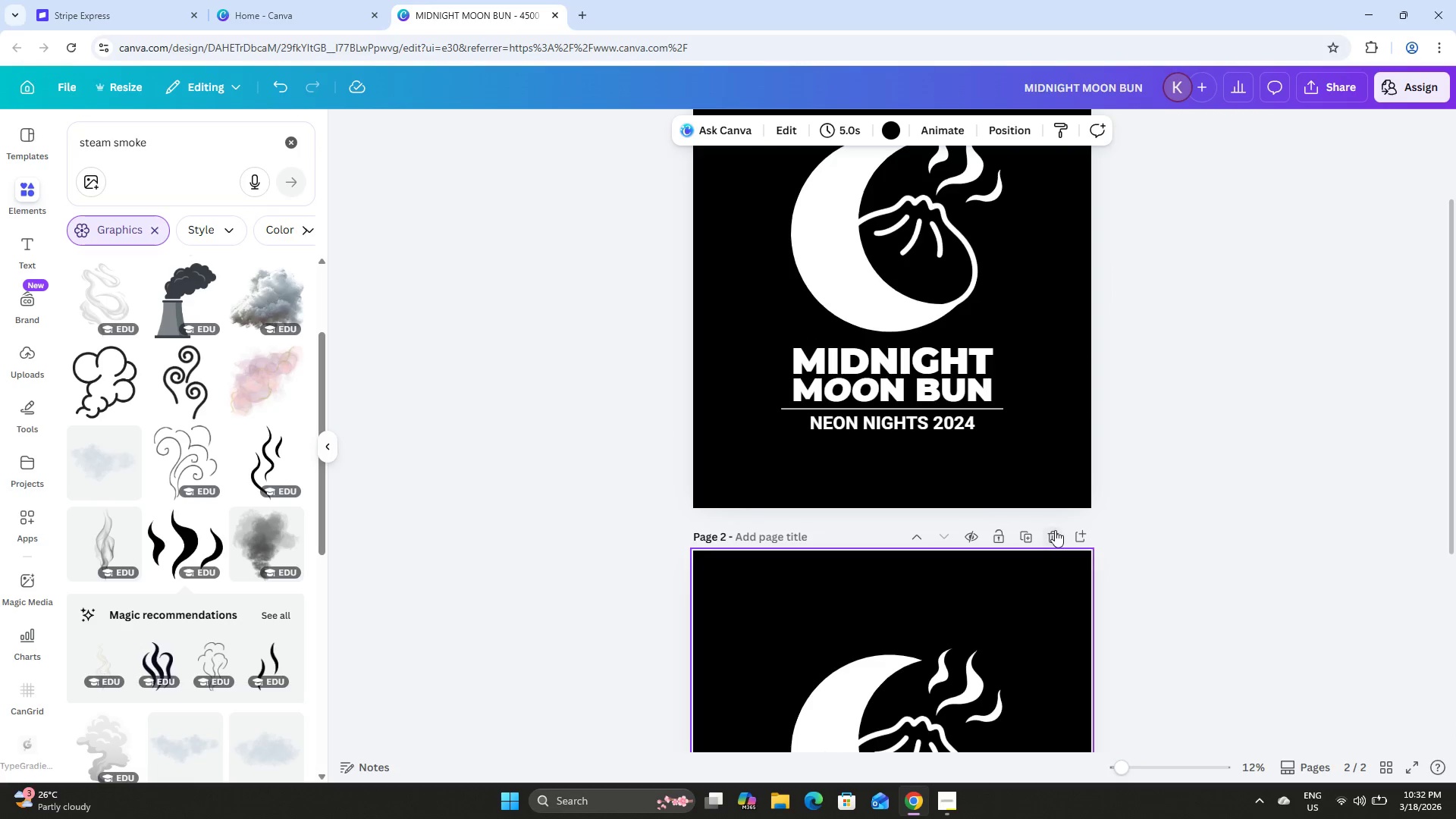 
left_click([1053, 532])
 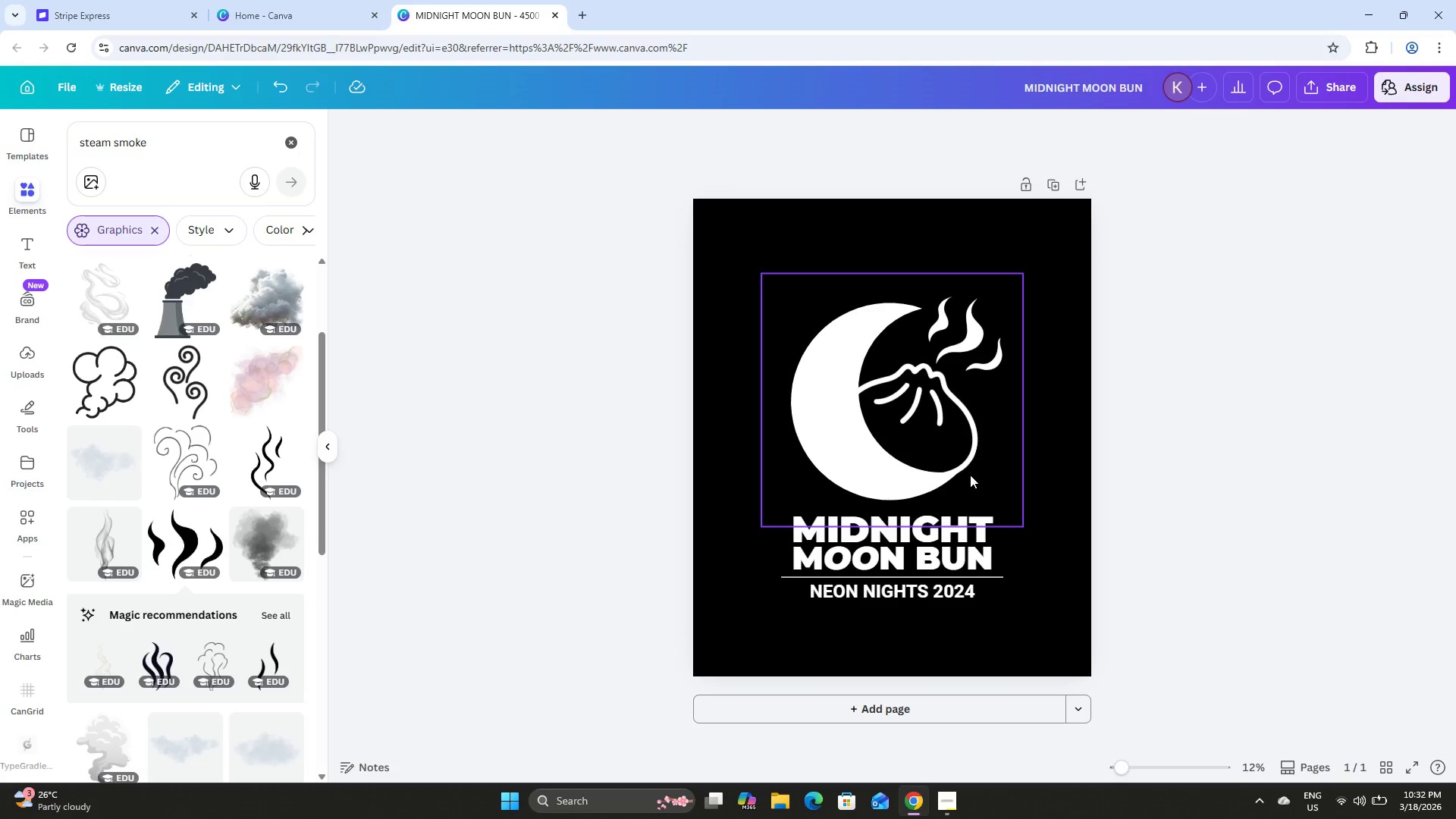 
left_click([1245, 362])
 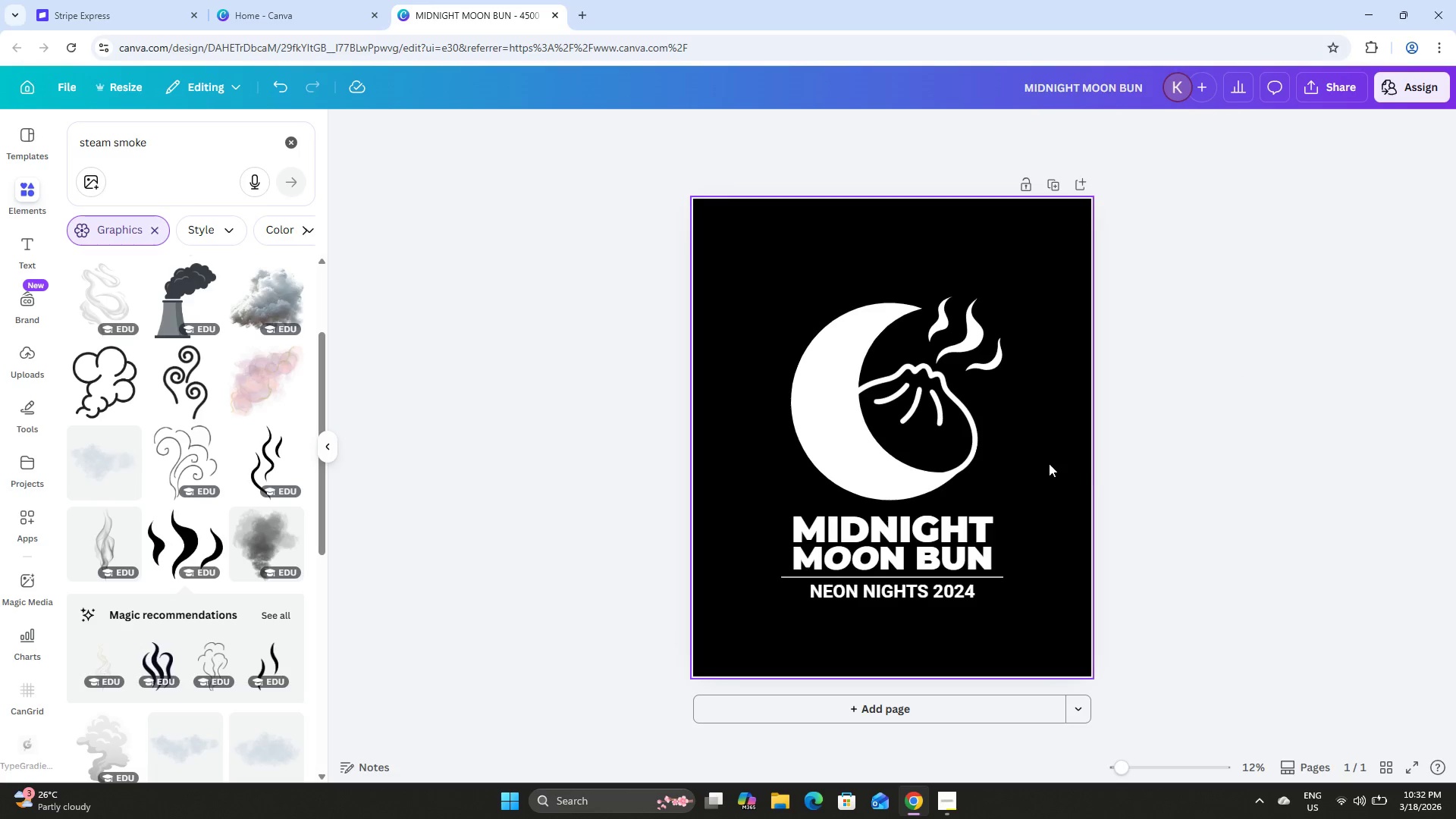 
scroll: coordinate [1096, 381], scroll_direction: up, amount: 8.0
 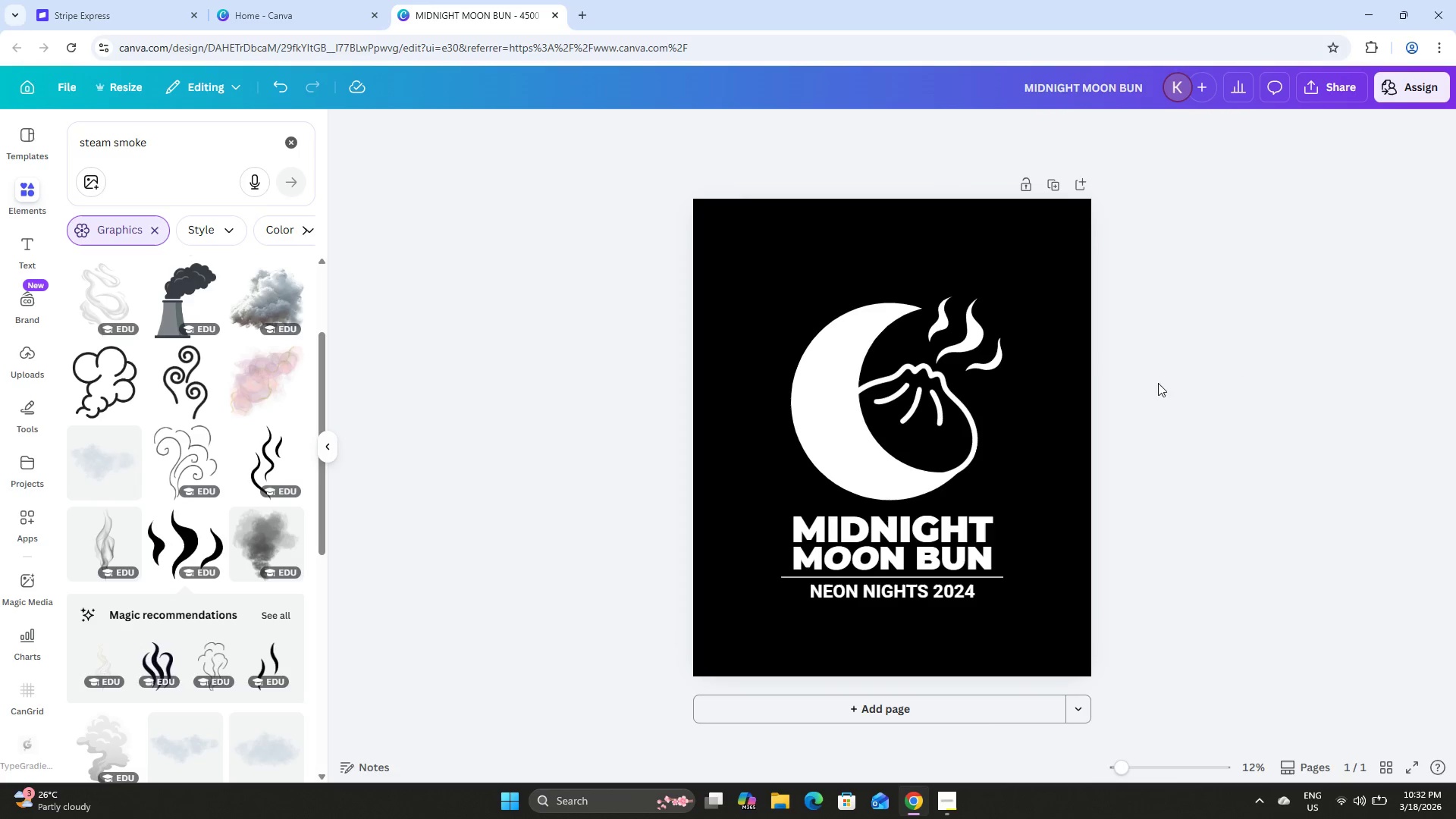 
left_click([948, 800])